 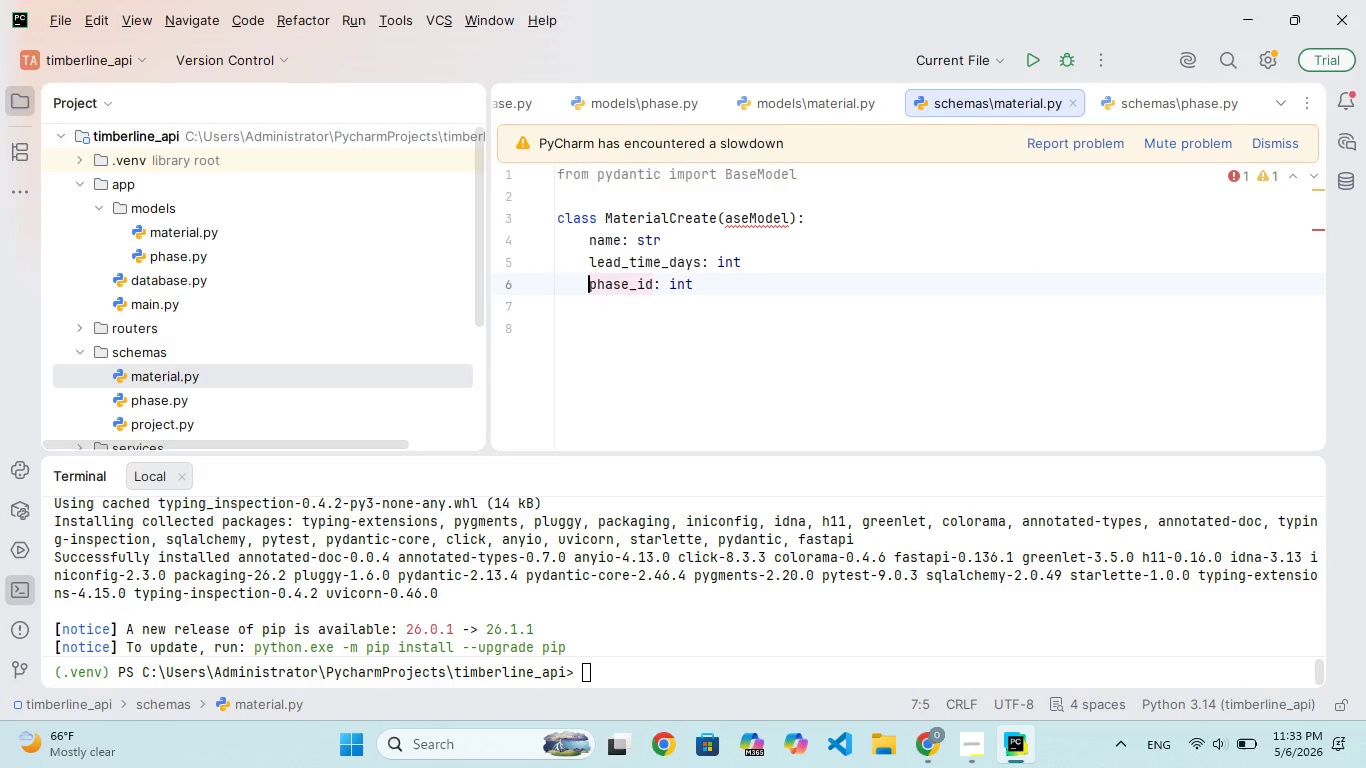 
key(ArrowUp)
 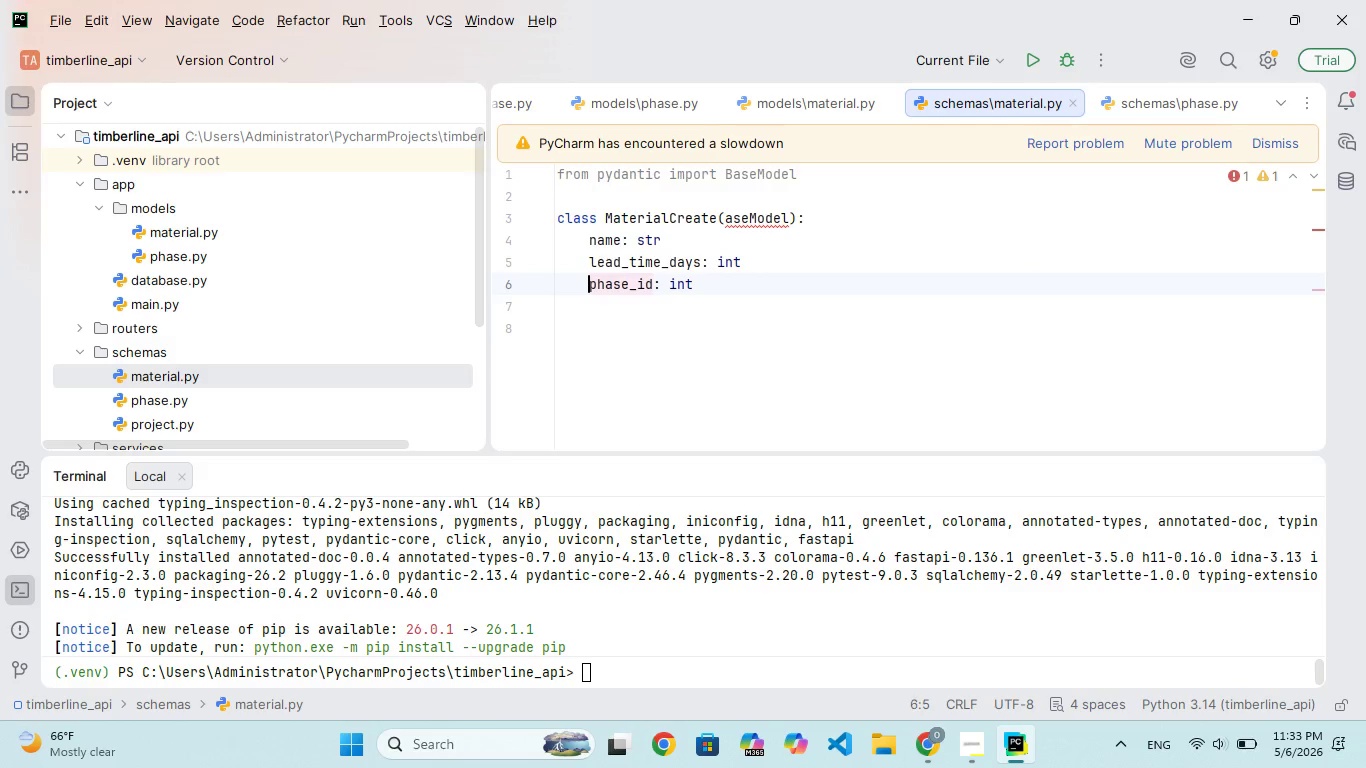 
key(ArrowUp)
 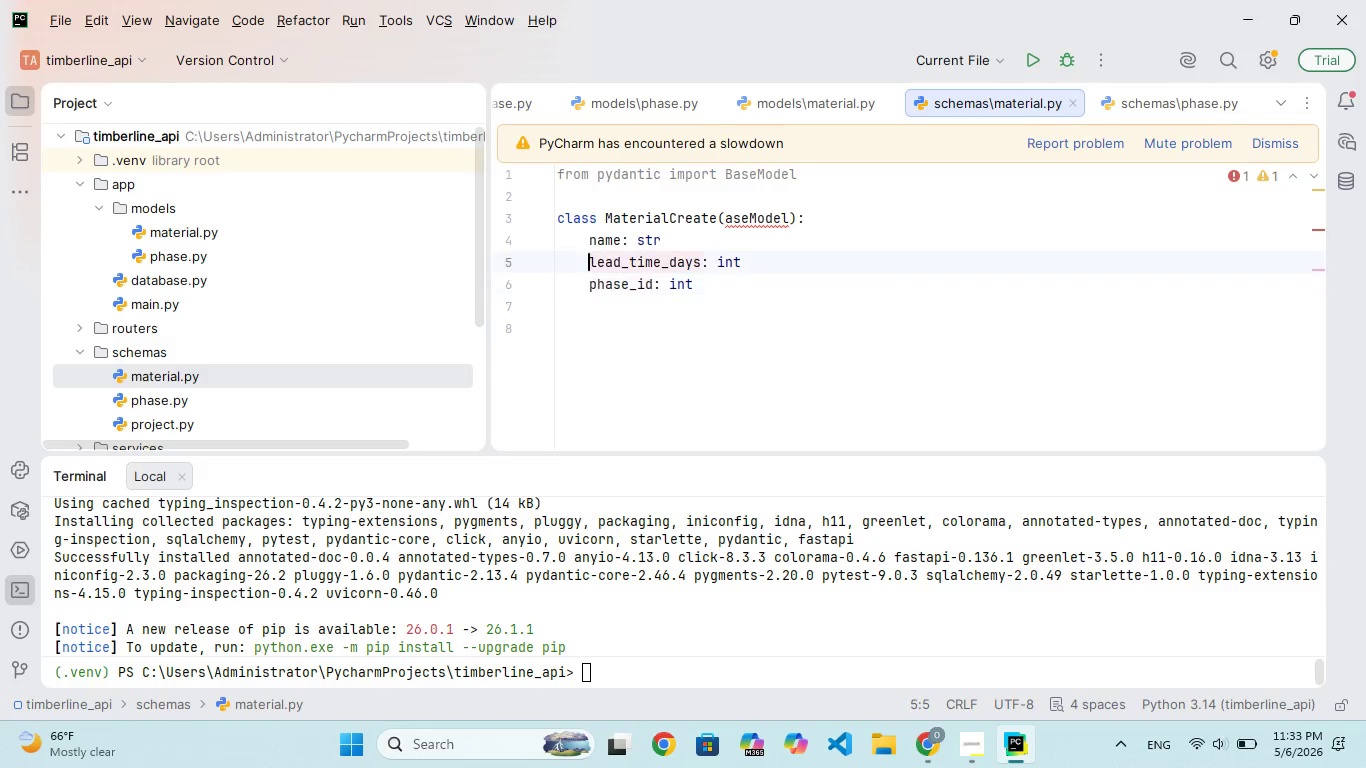 
key(ArrowUp)
 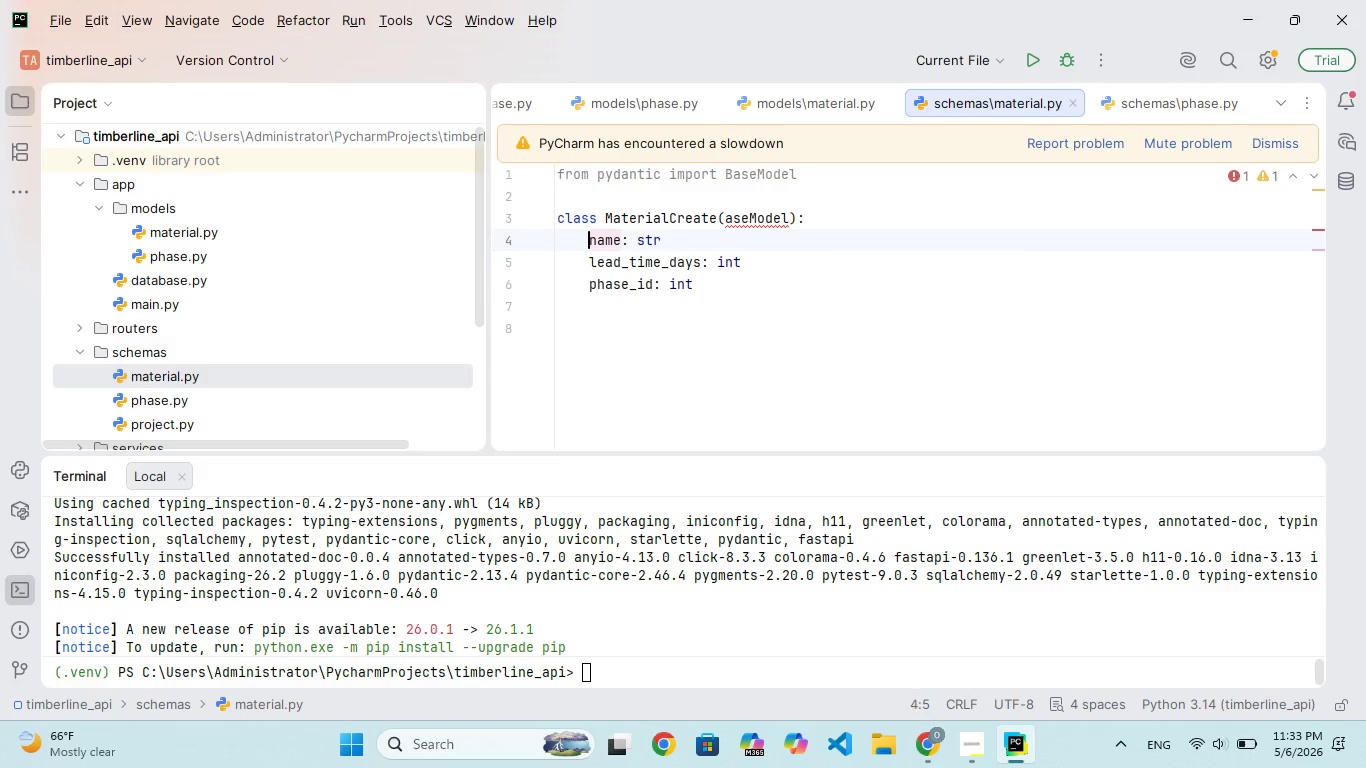 
key(ArrowUp)
 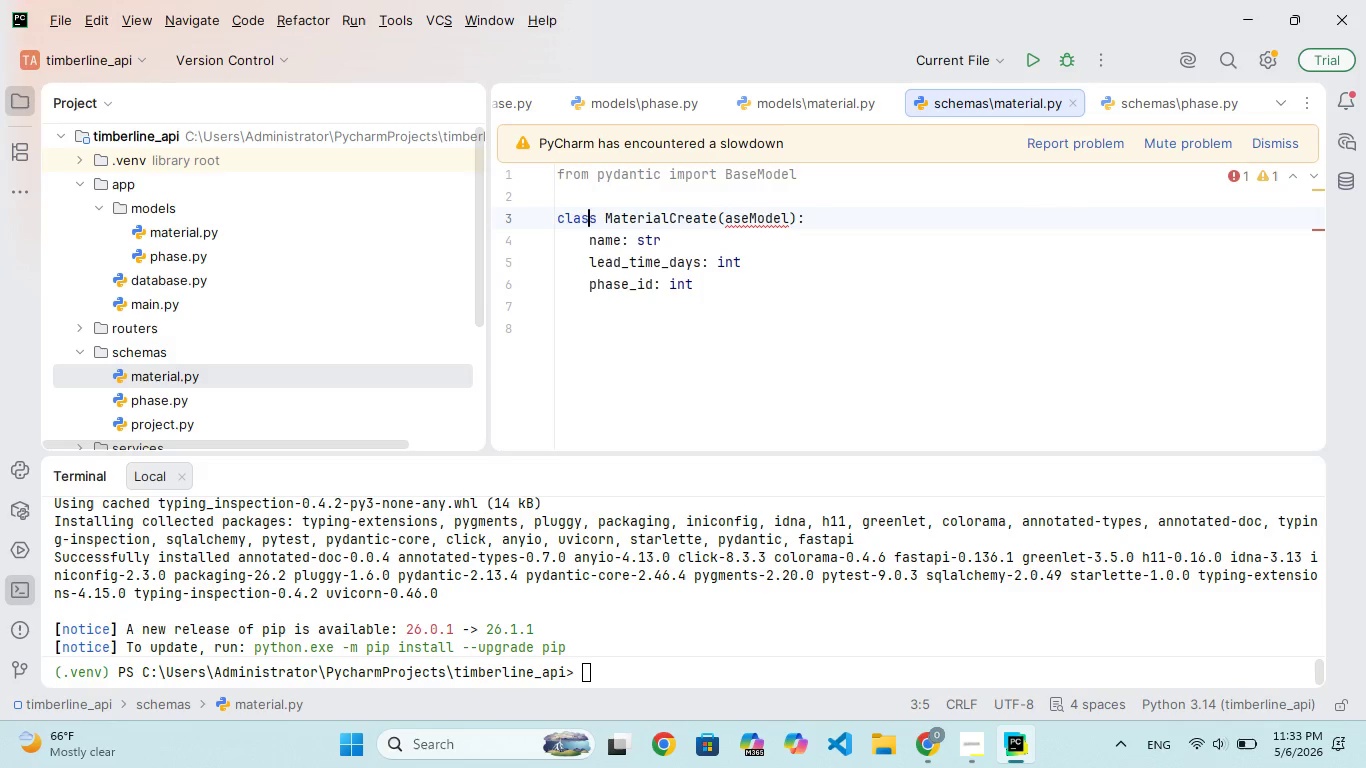 
hold_key(key=ArrowRight, duration=1.27)
 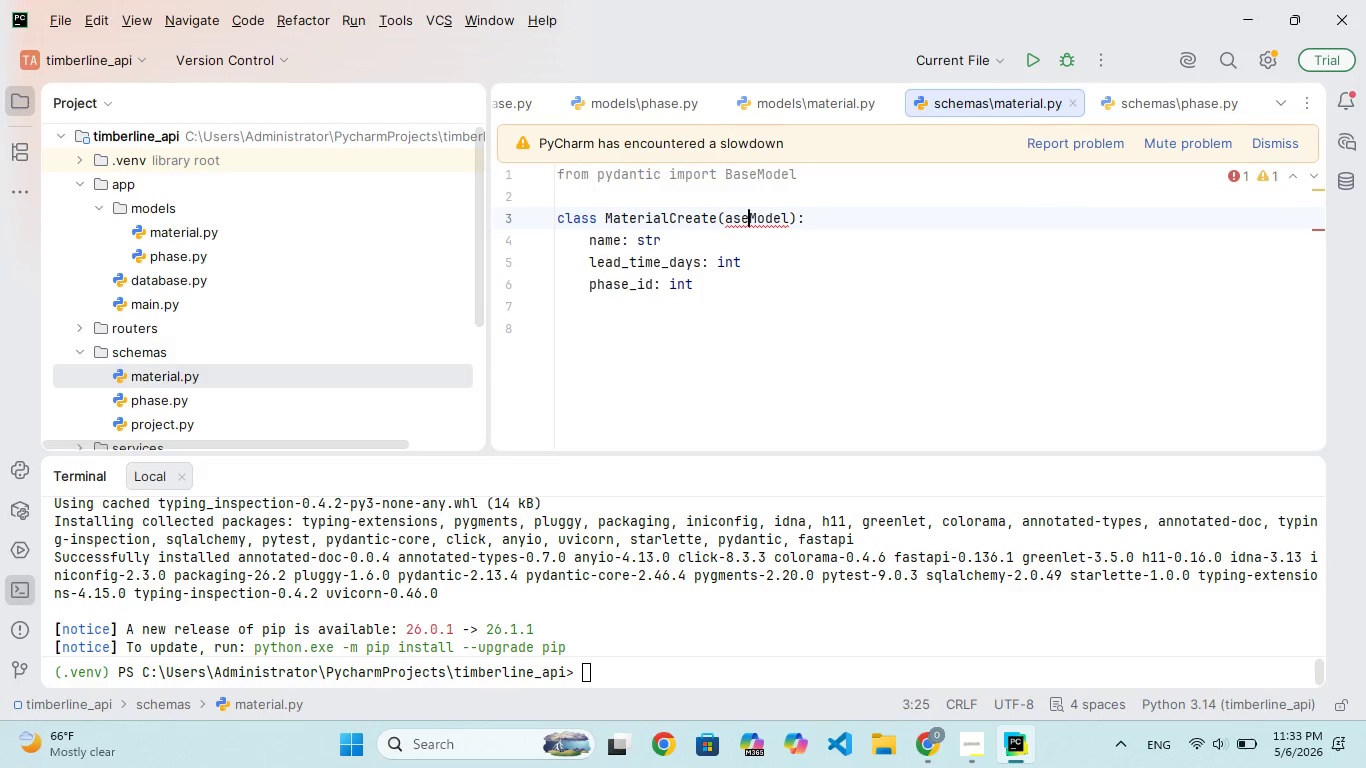 
key(ArrowLeft)
 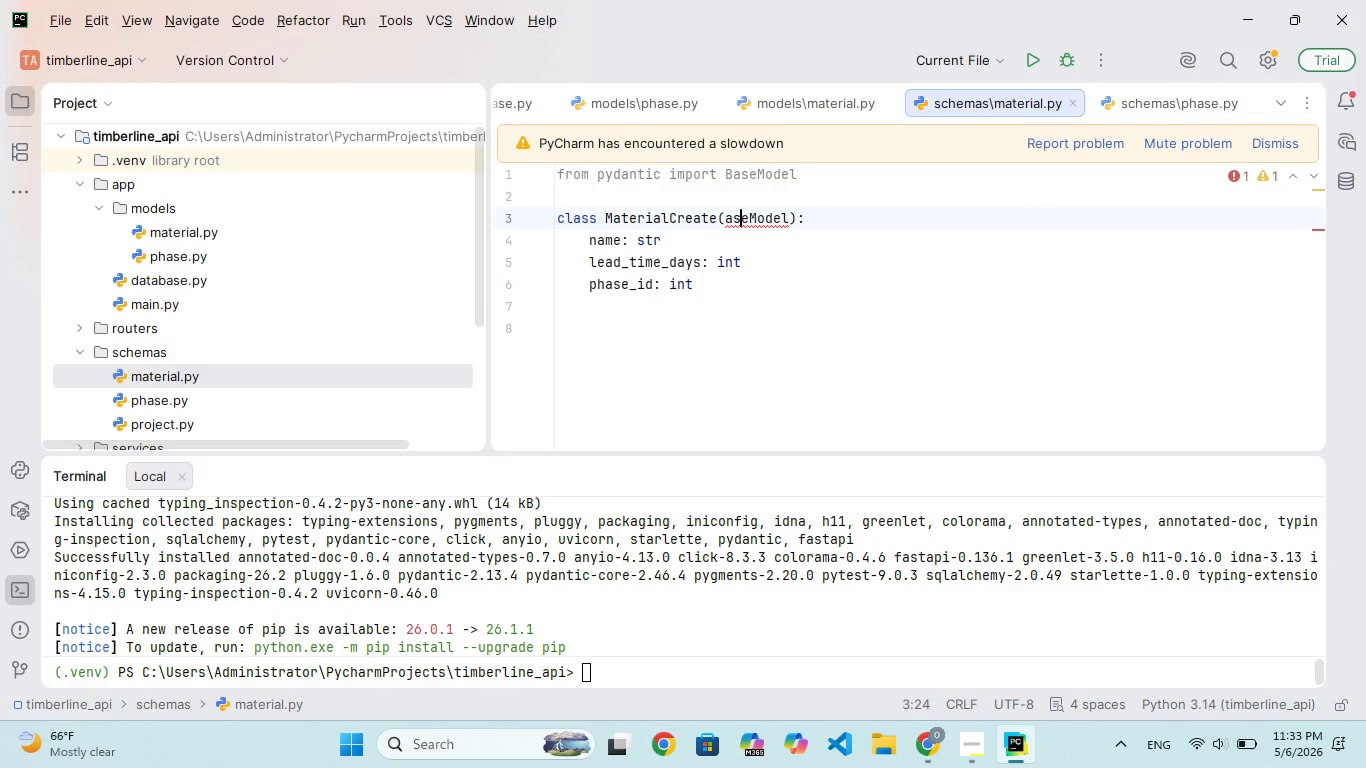 
key(ArrowLeft)
 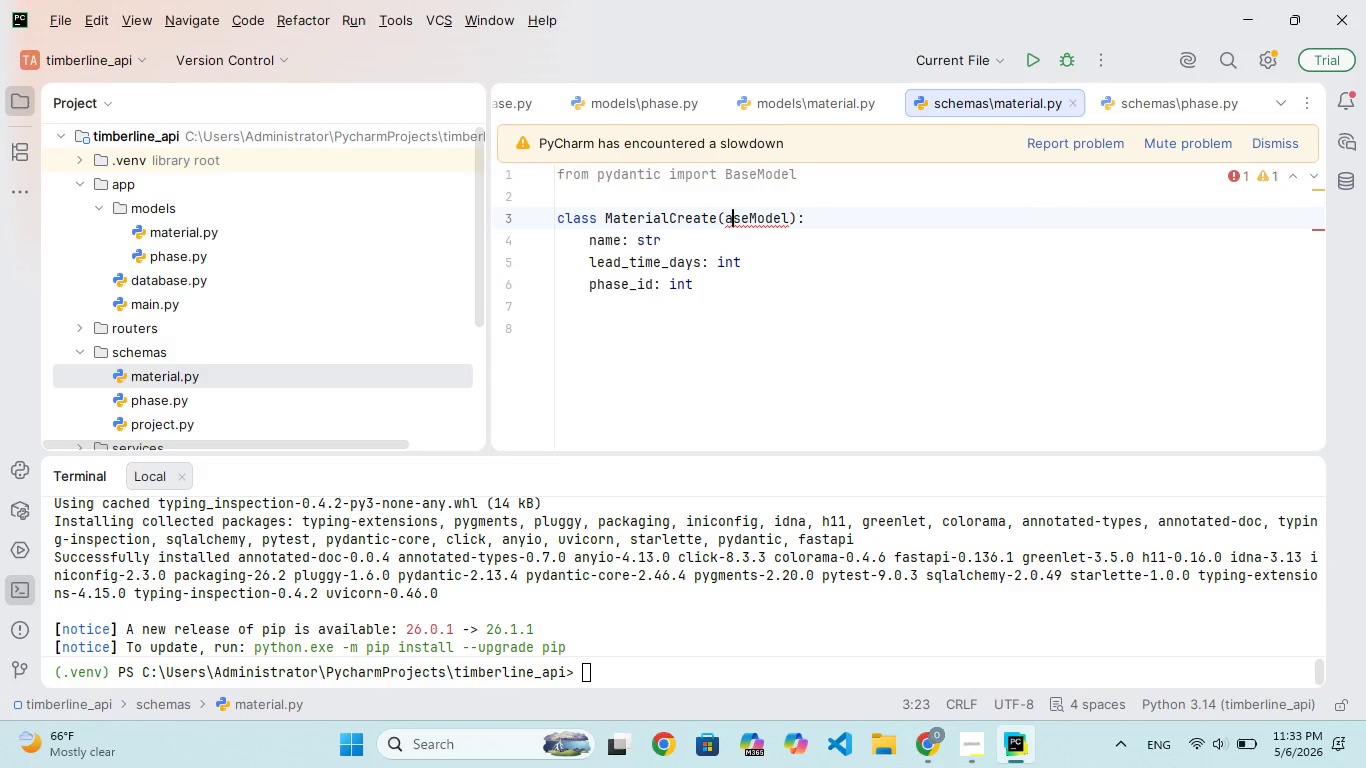 
key(ArrowLeft)
 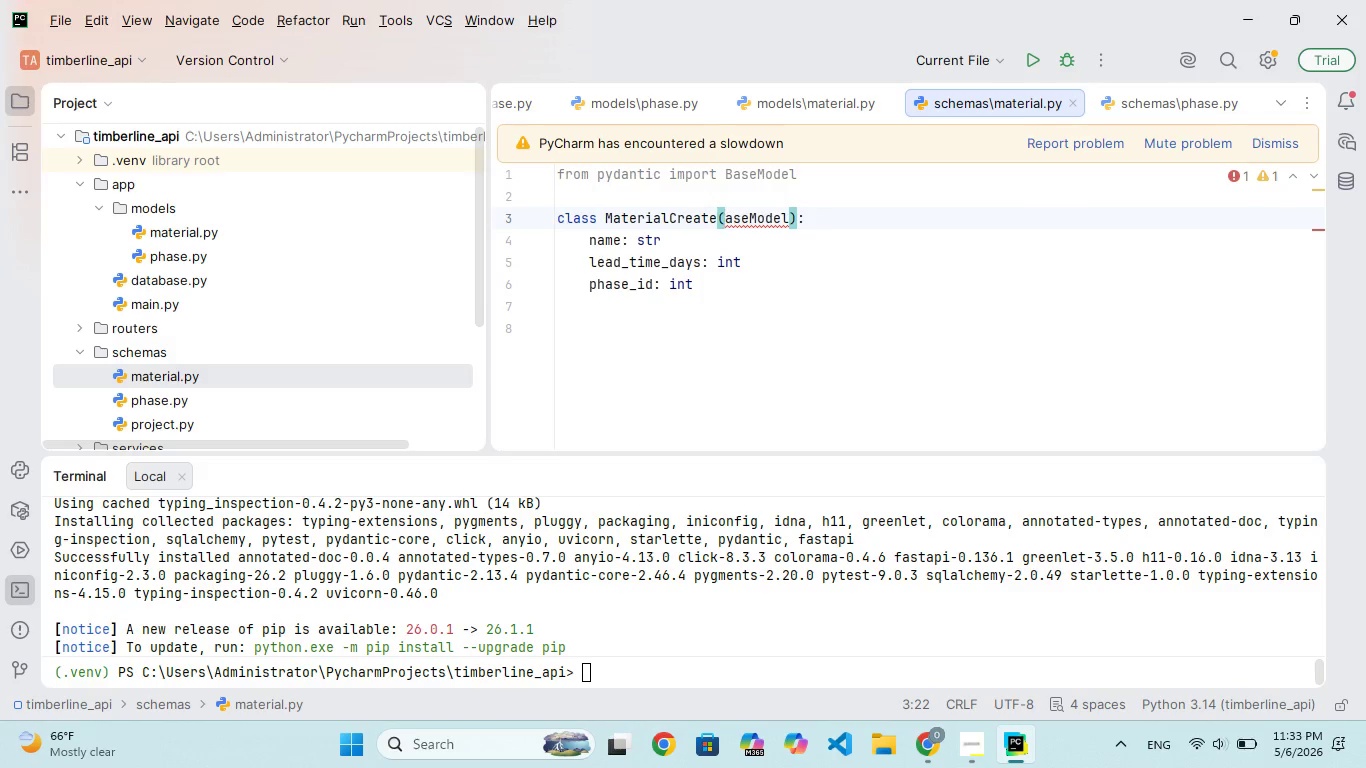 
key(CapsLock)
 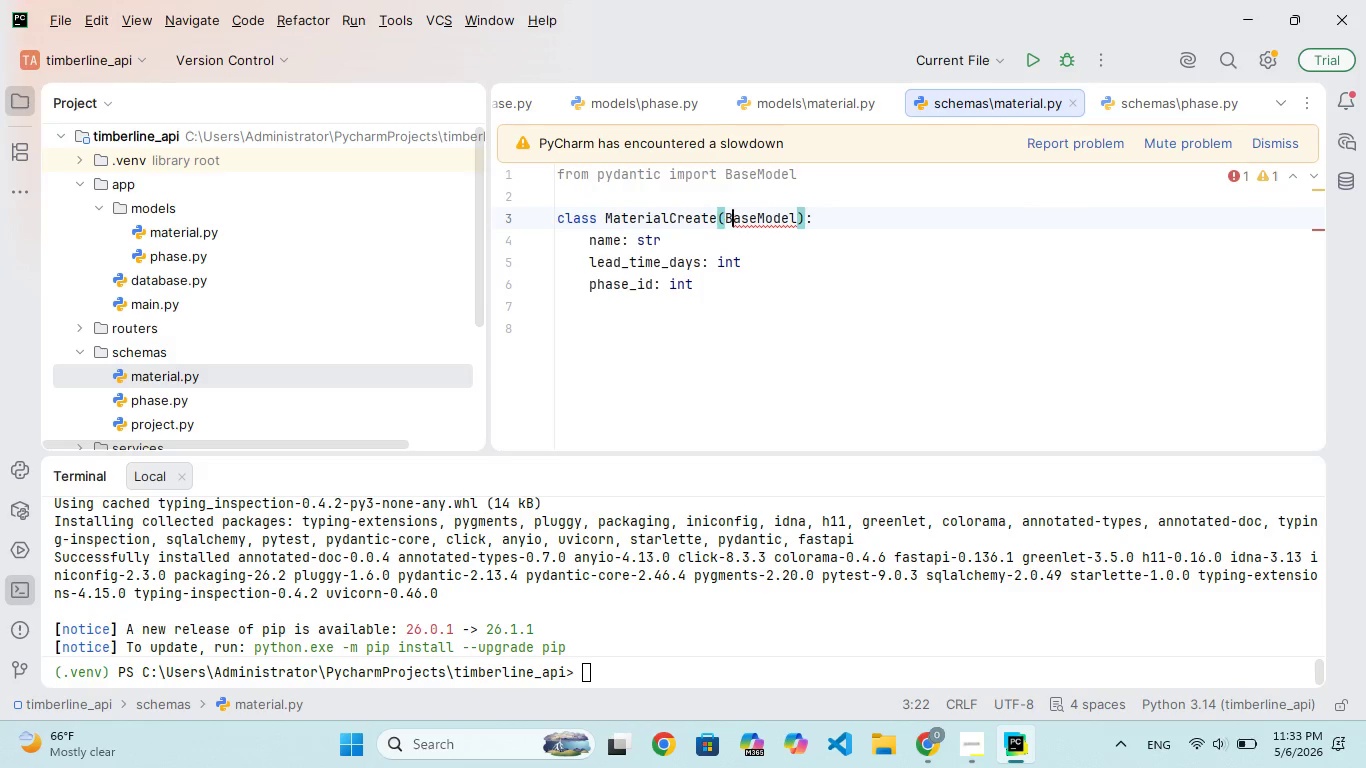 
key(B)
 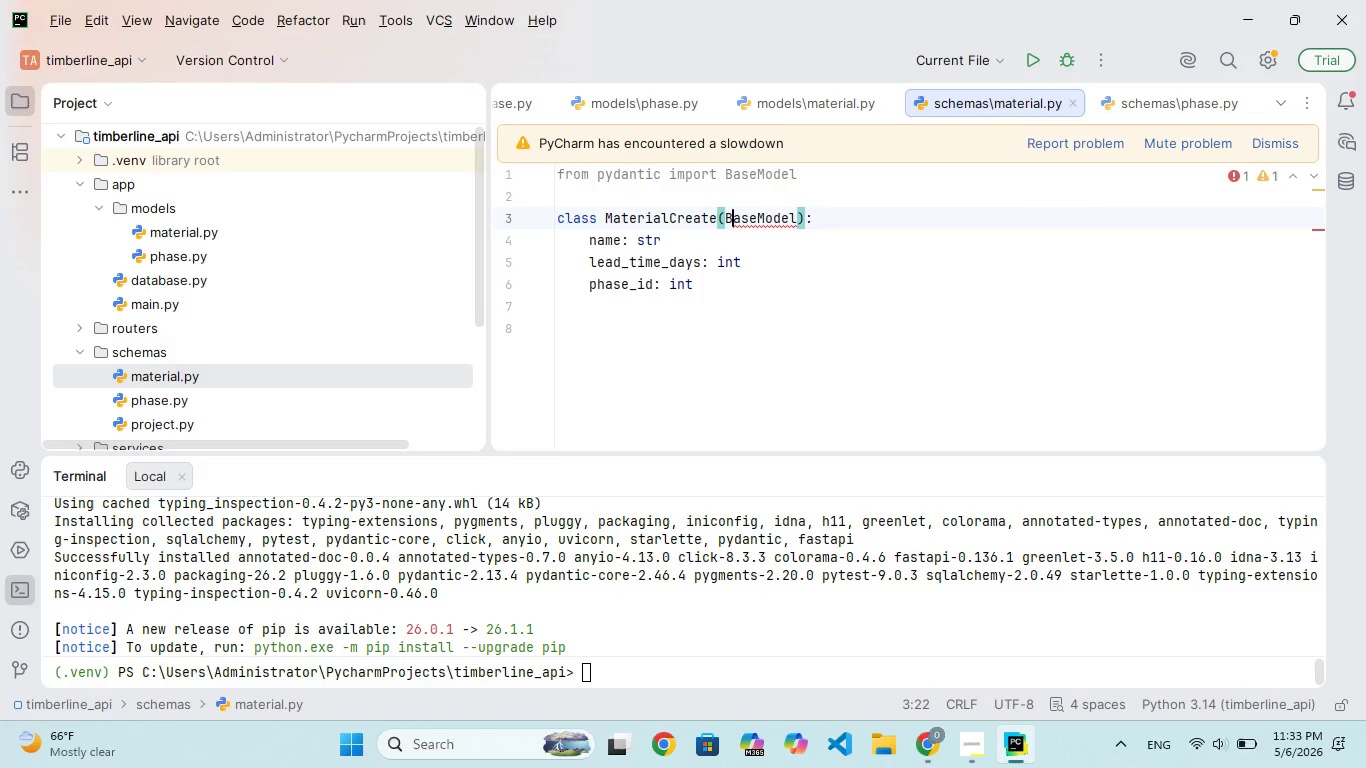 
key(CapsLock)
 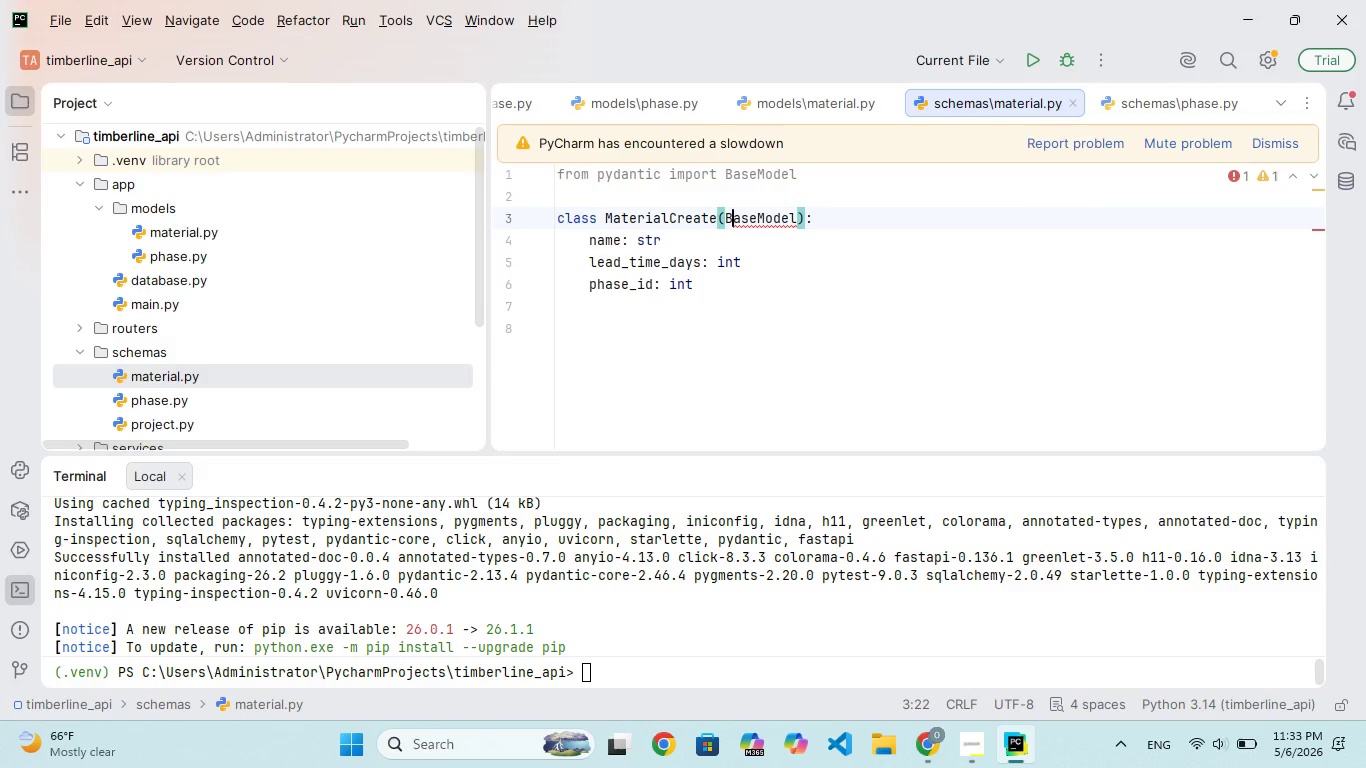 
key(ArrowDown)
 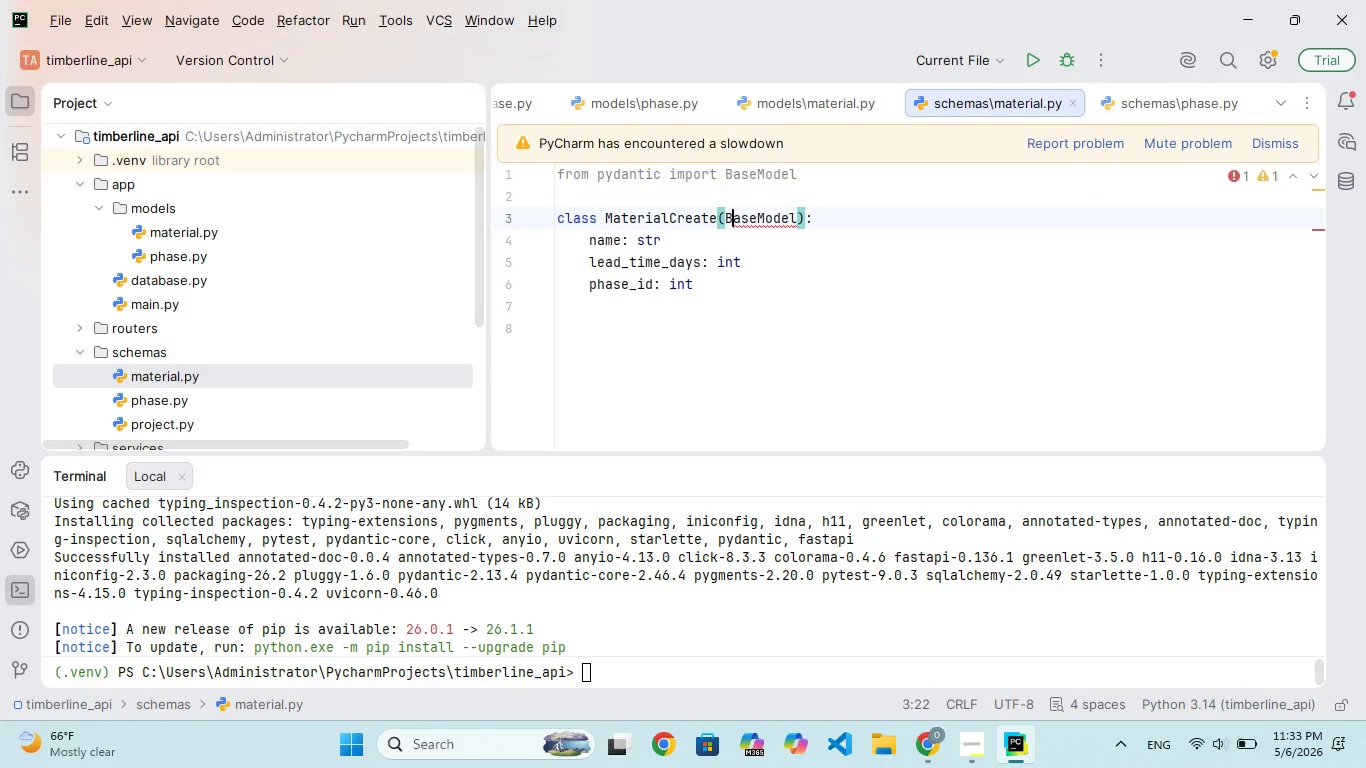 
key(ArrowDown)
 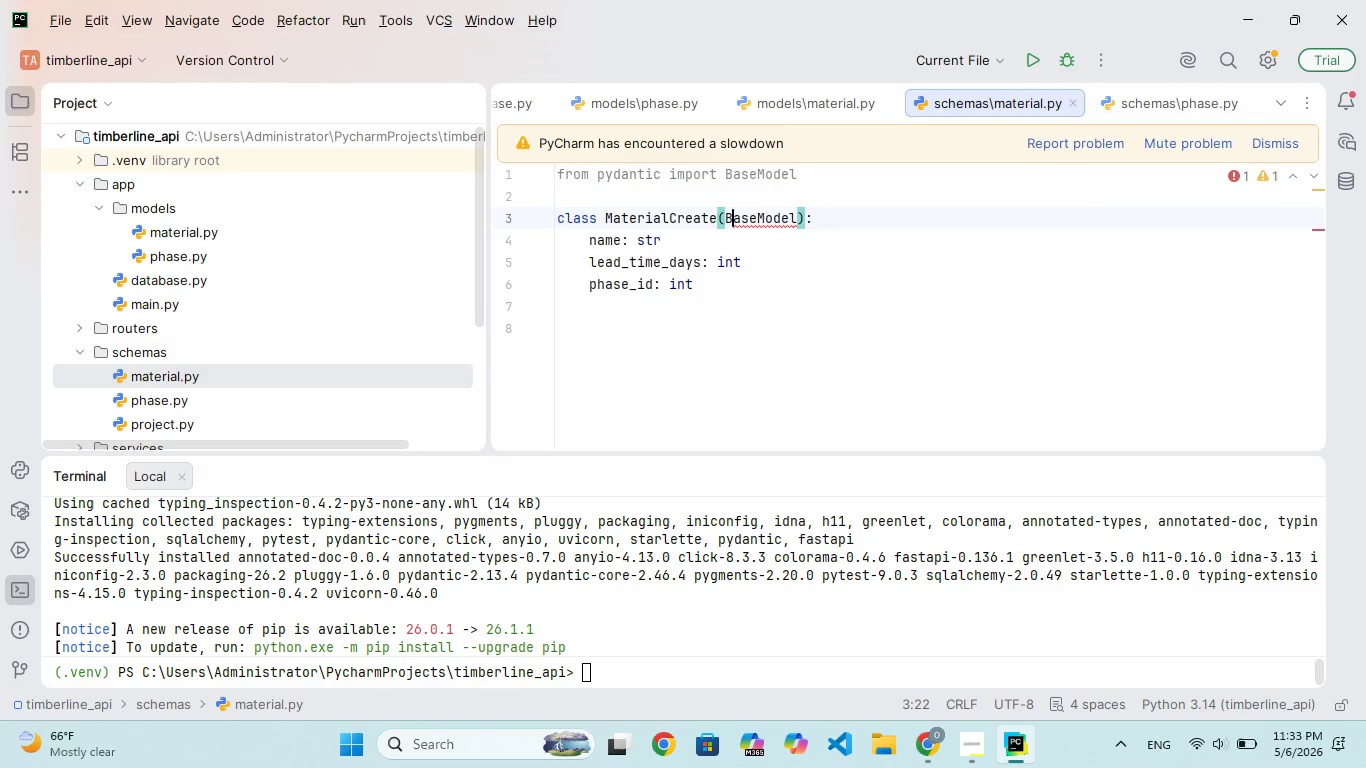 
key(ArrowDown)
 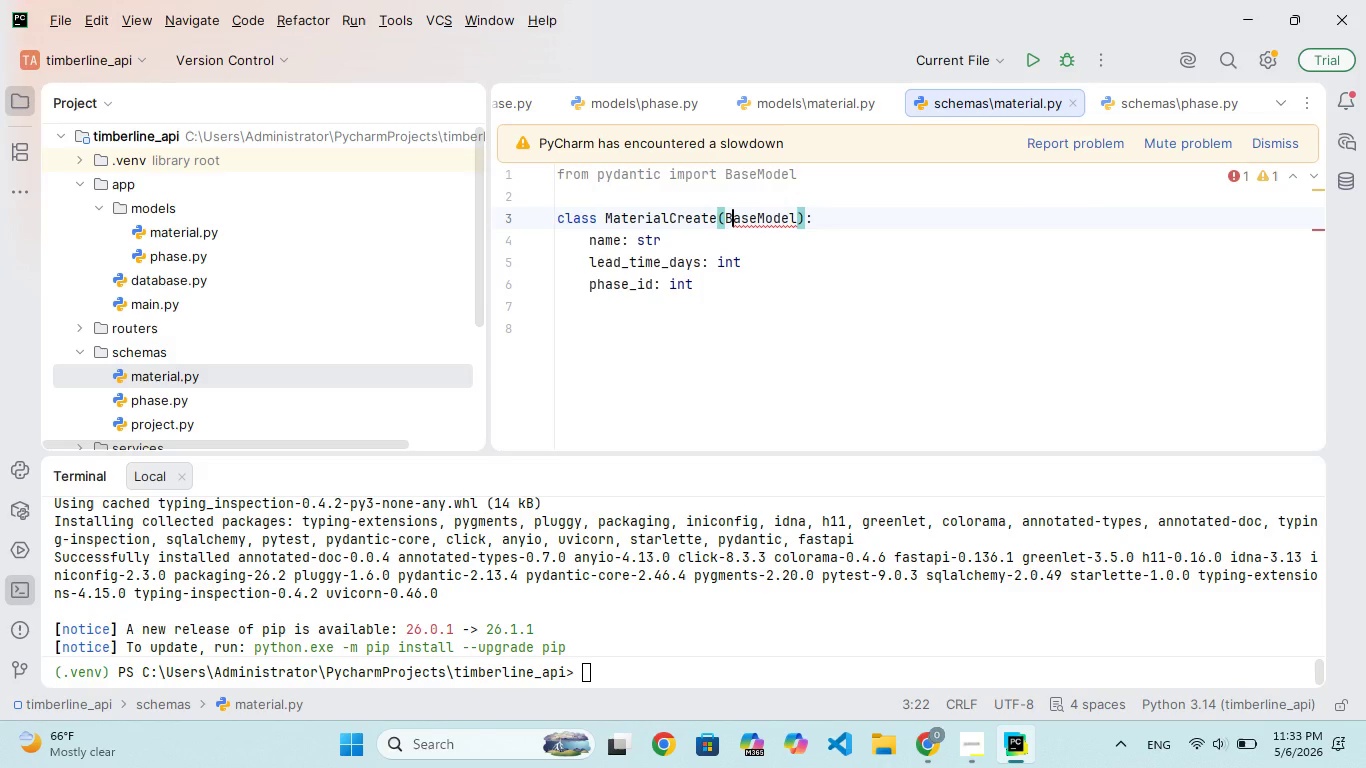 
key(ArrowDown)
 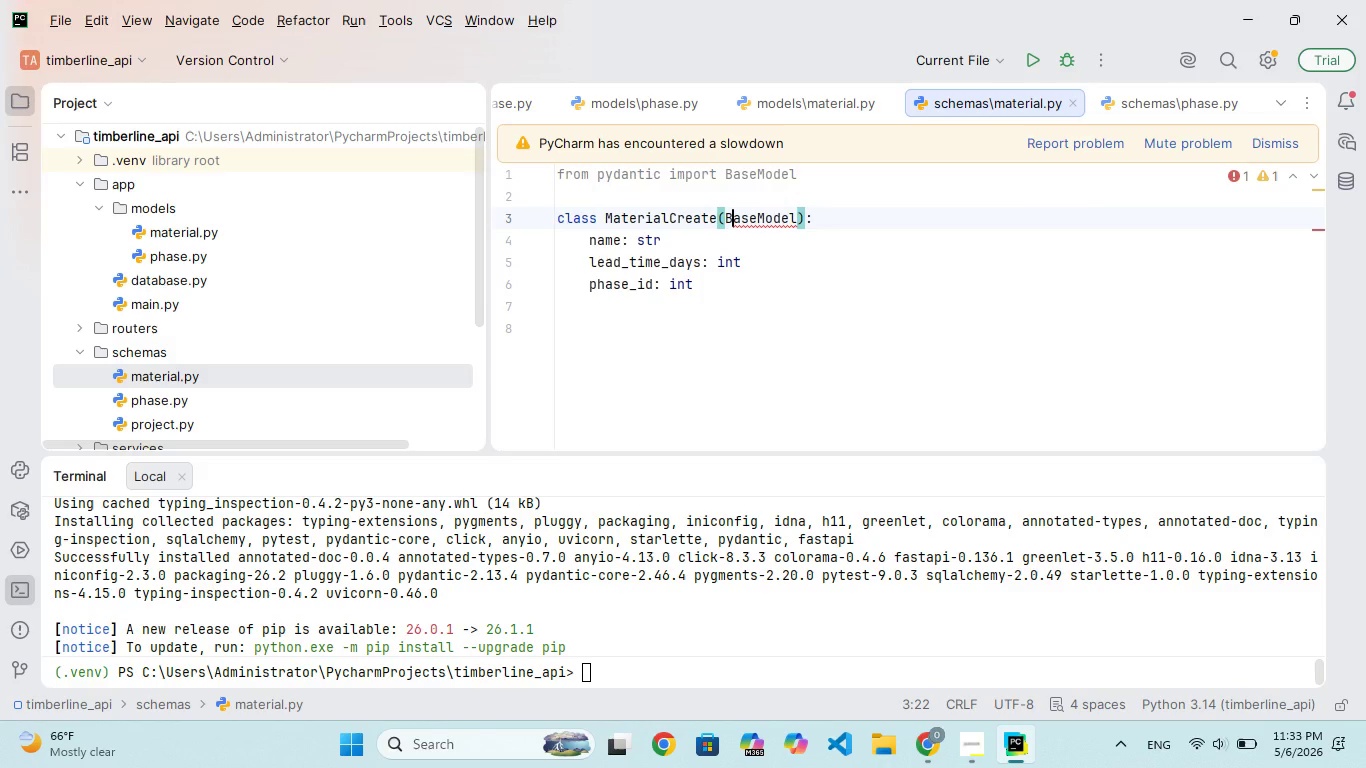 
key(ArrowDown)
 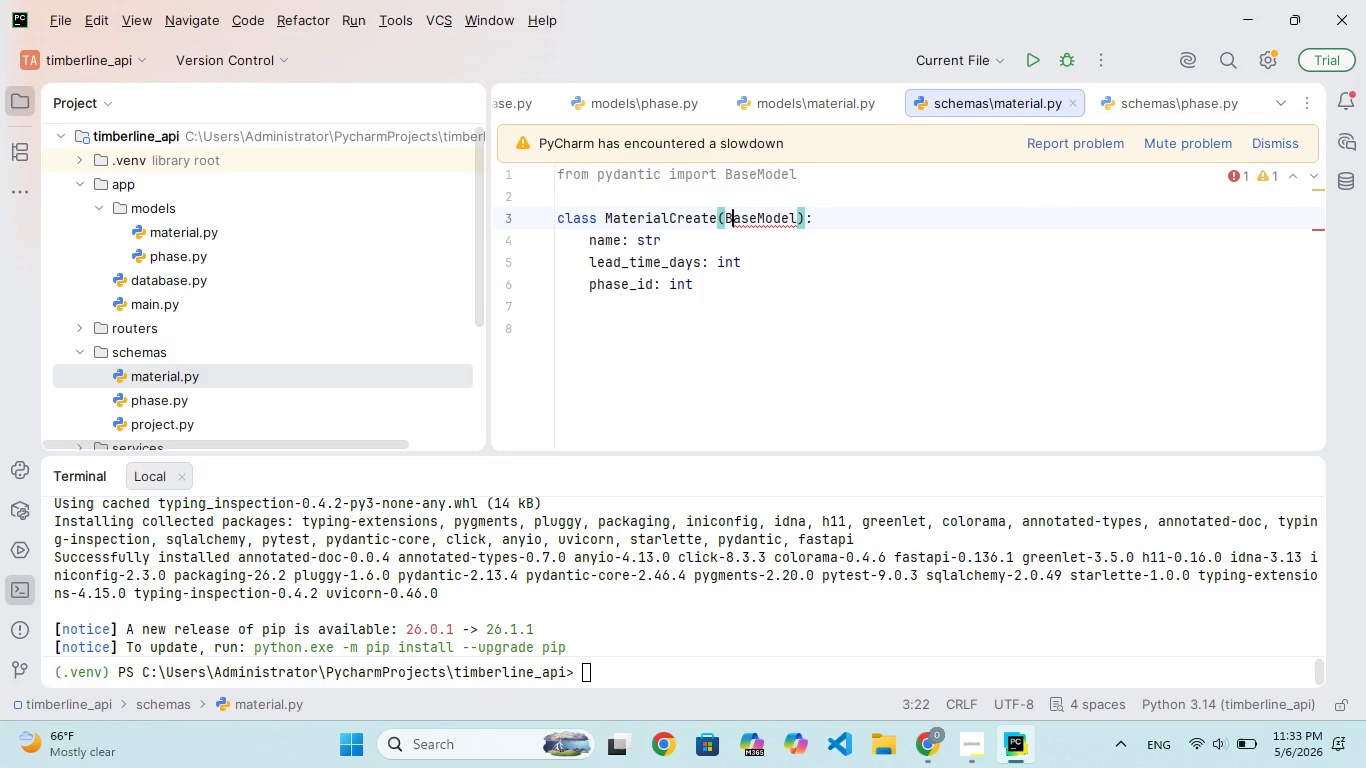 
key(ArrowDown)
 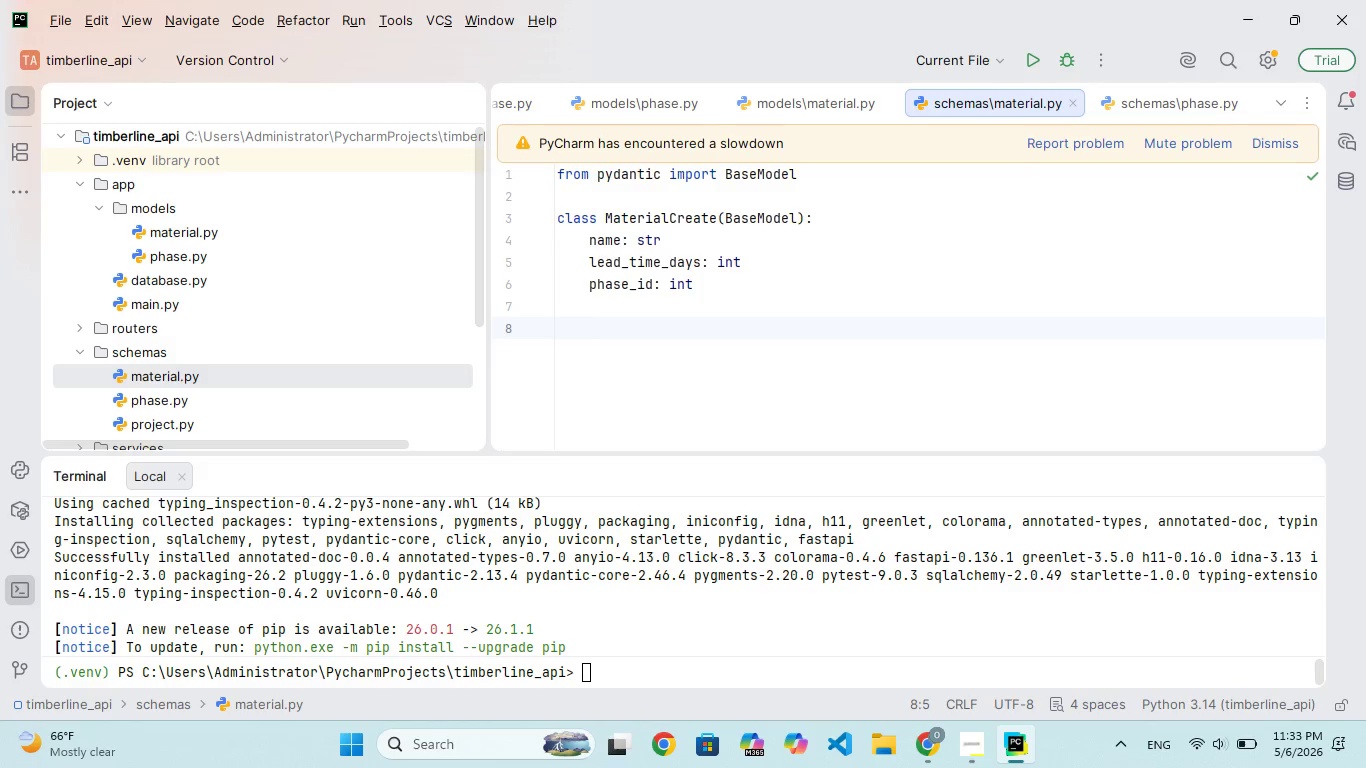 
wait(46.19)
 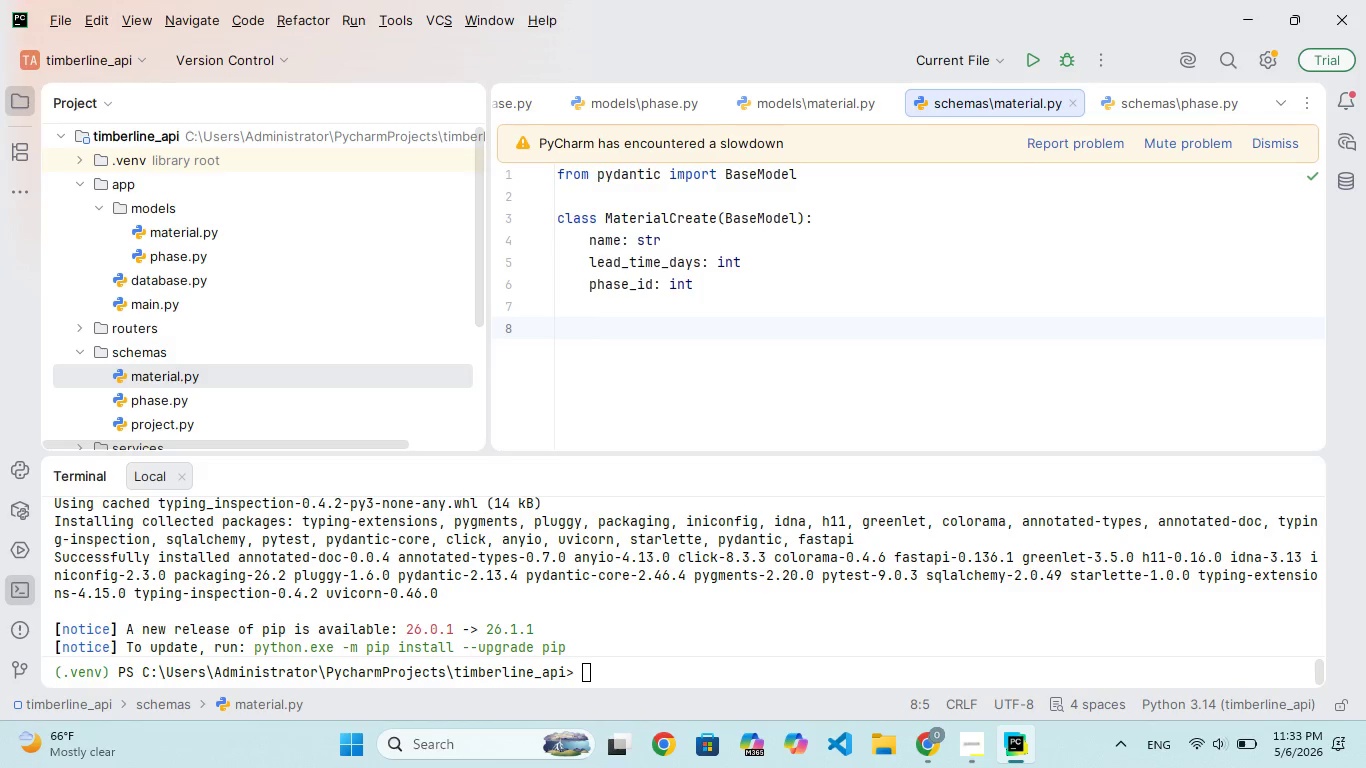 
key(Backspace)
type(class MateriaOu(BaseModel)
 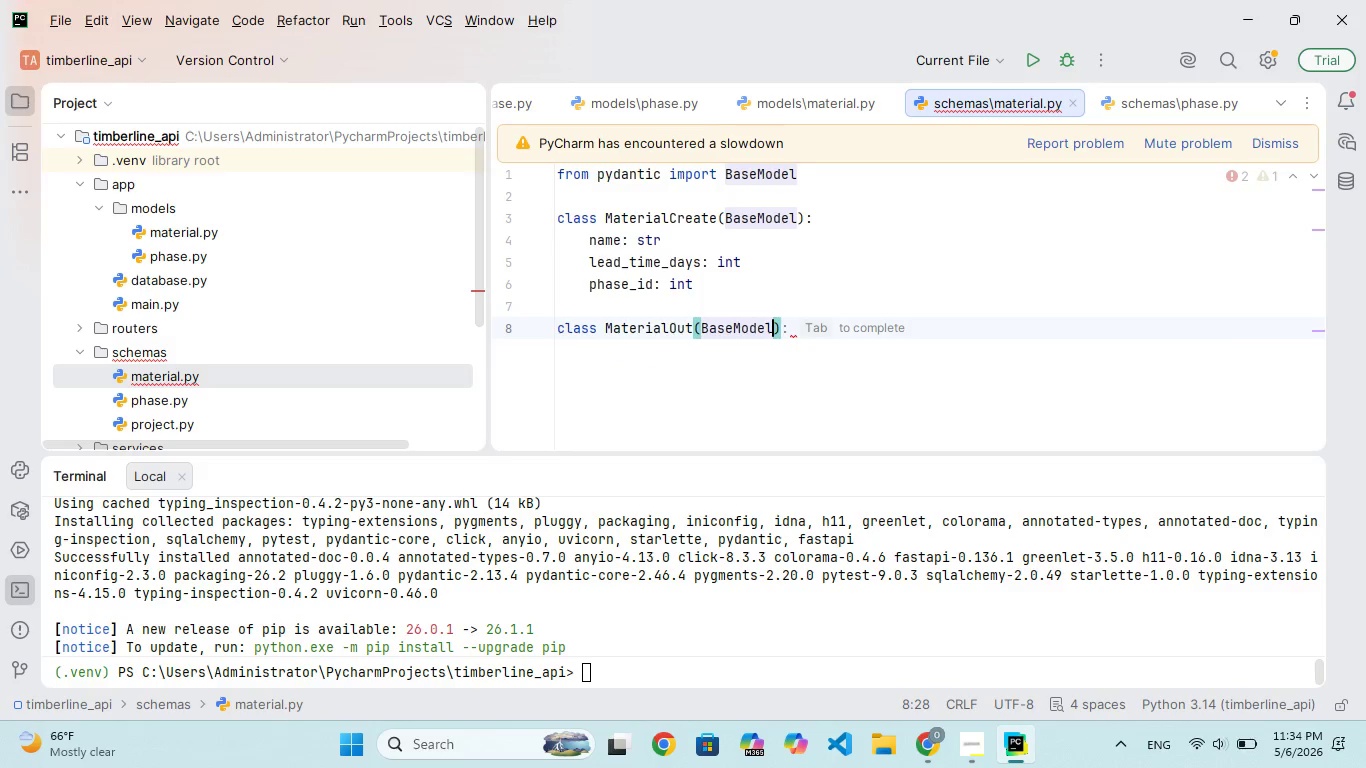 
key(ArrowRight)
 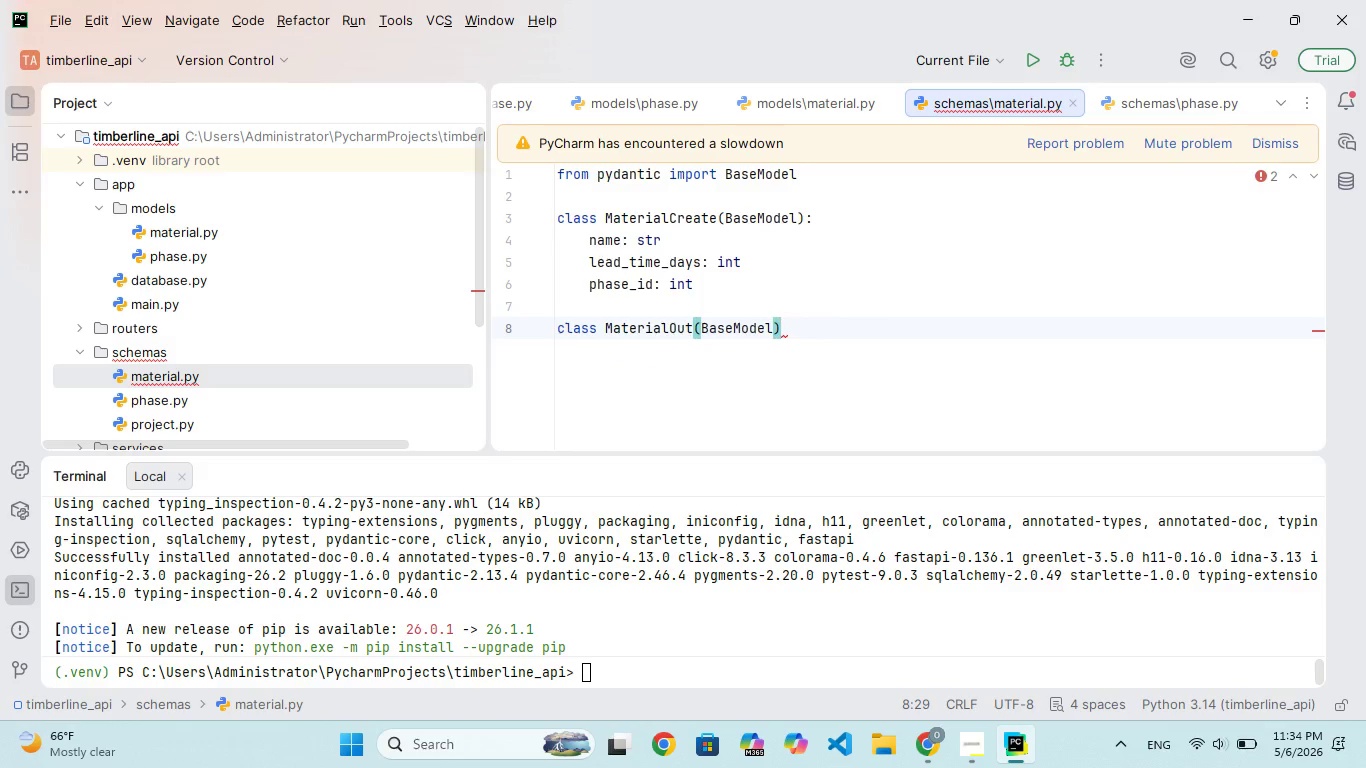 
key(Shift+Semicolon)
 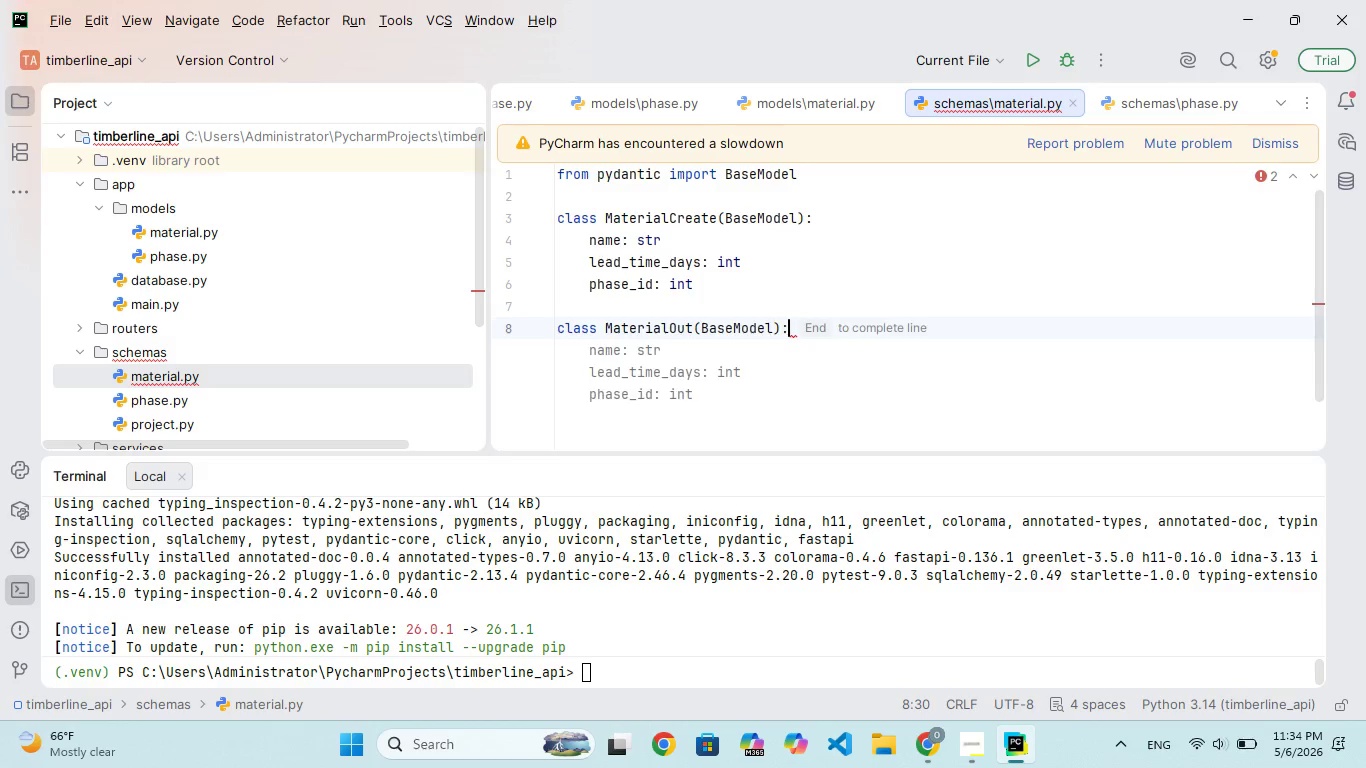 
key(Enter)
 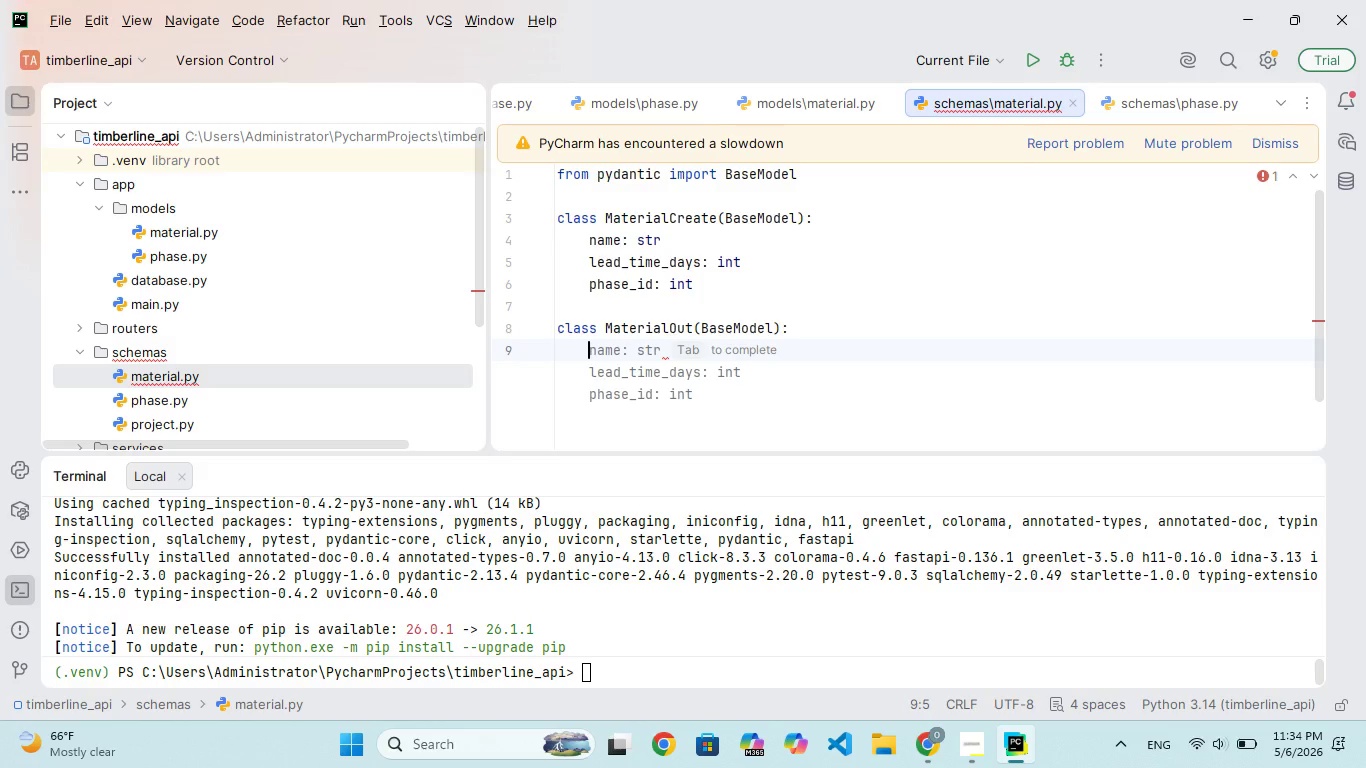 
type(id: int)
 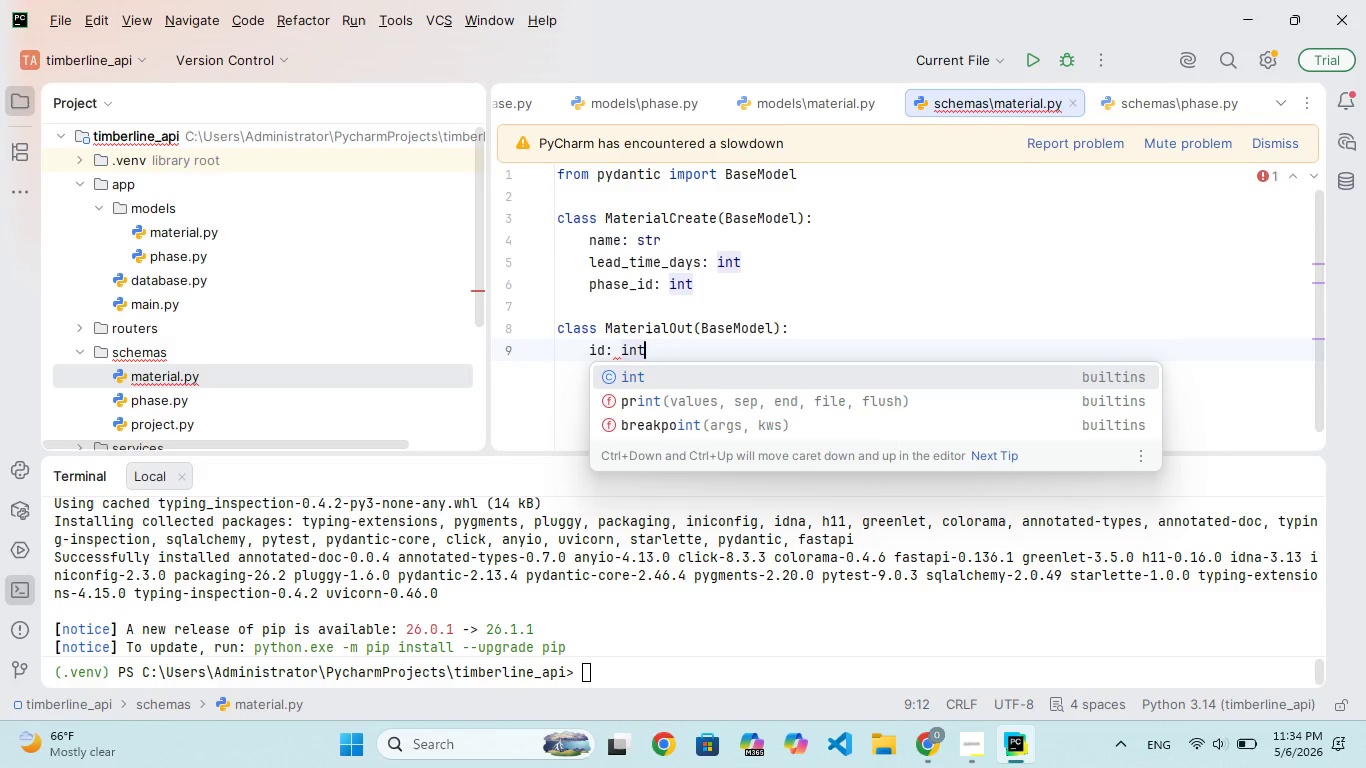 
key(Shift+ShiftRight)
 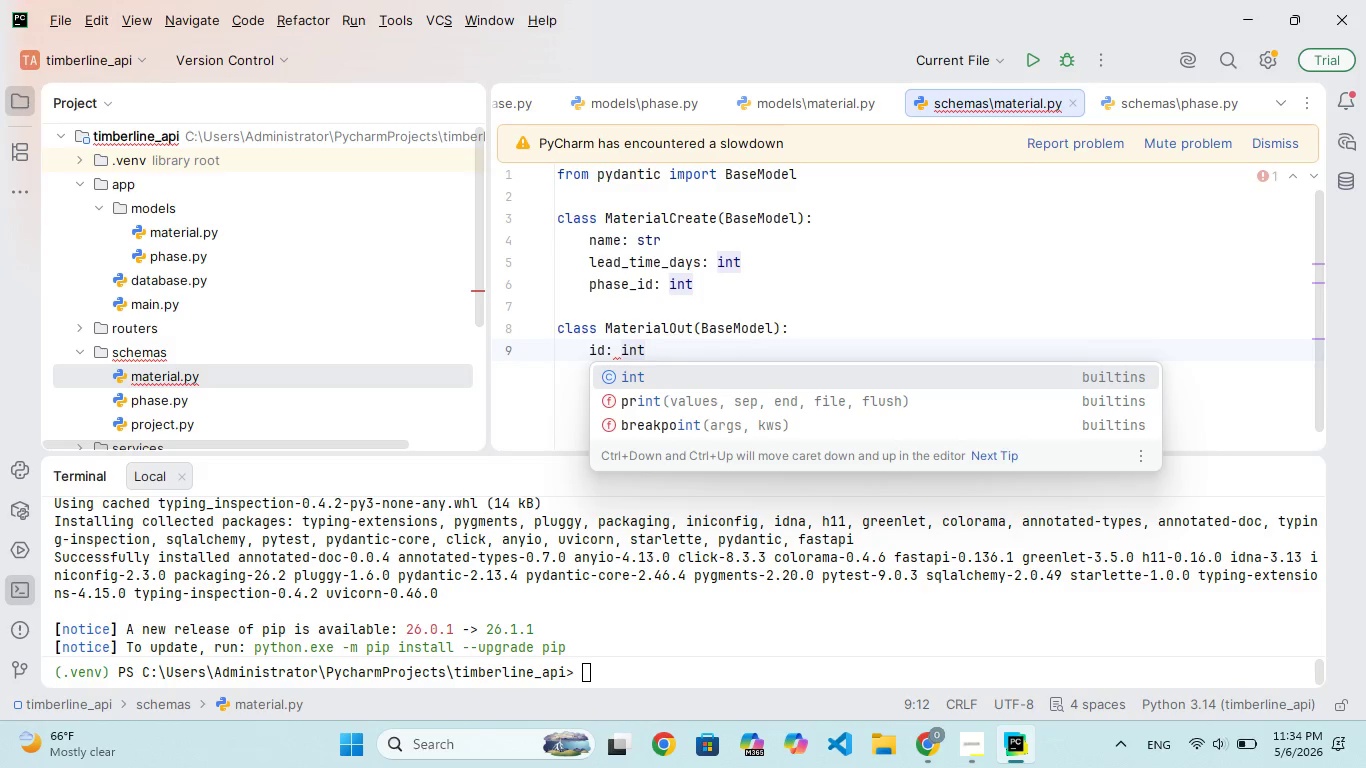 
key(Shift+ShiftRight)
 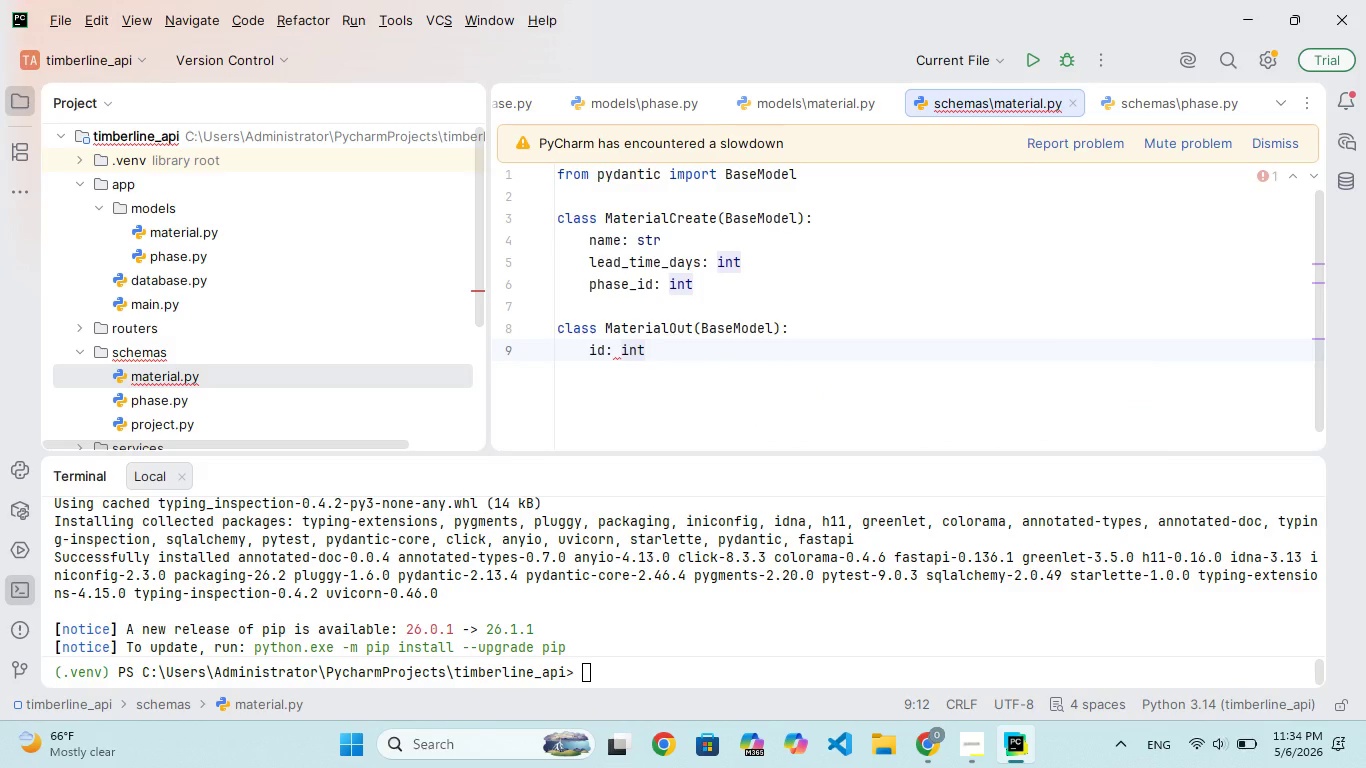 
key(Enter)
 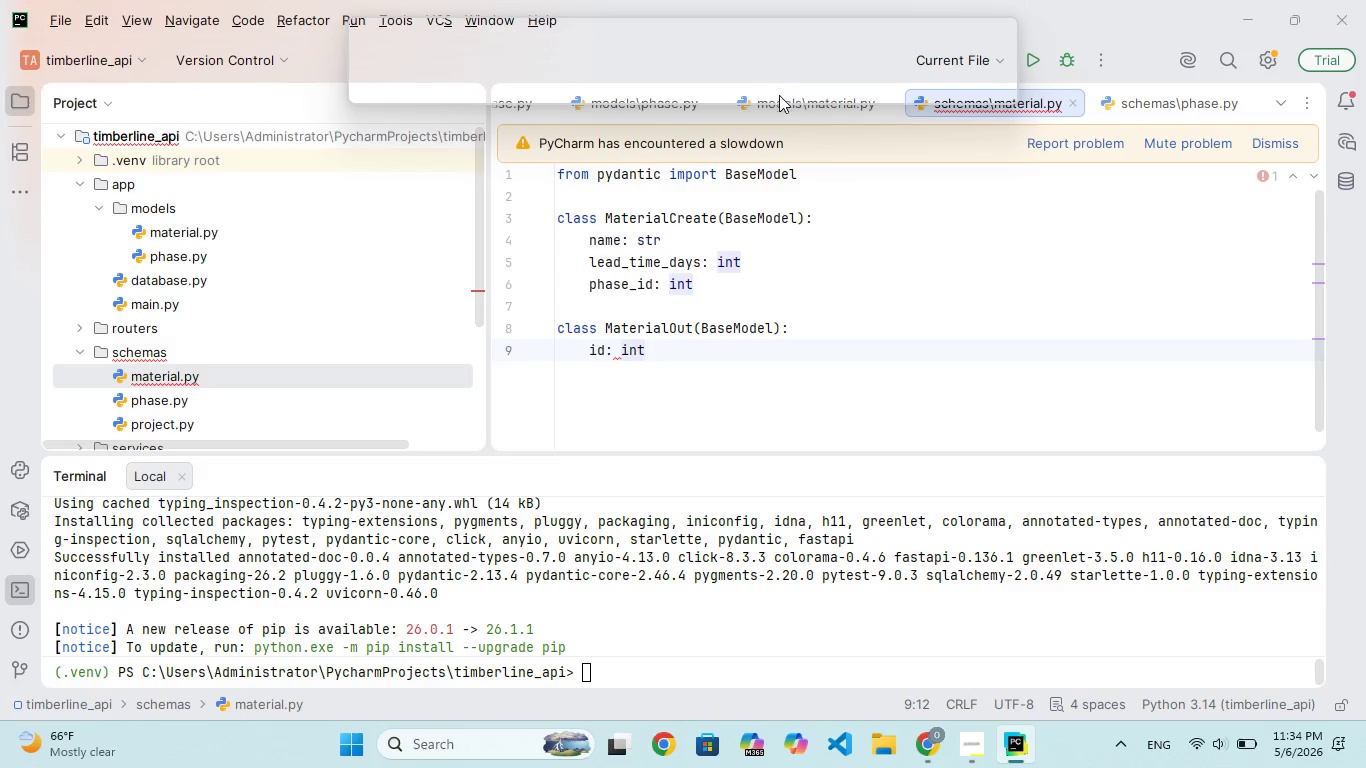 
wait(5.42)
 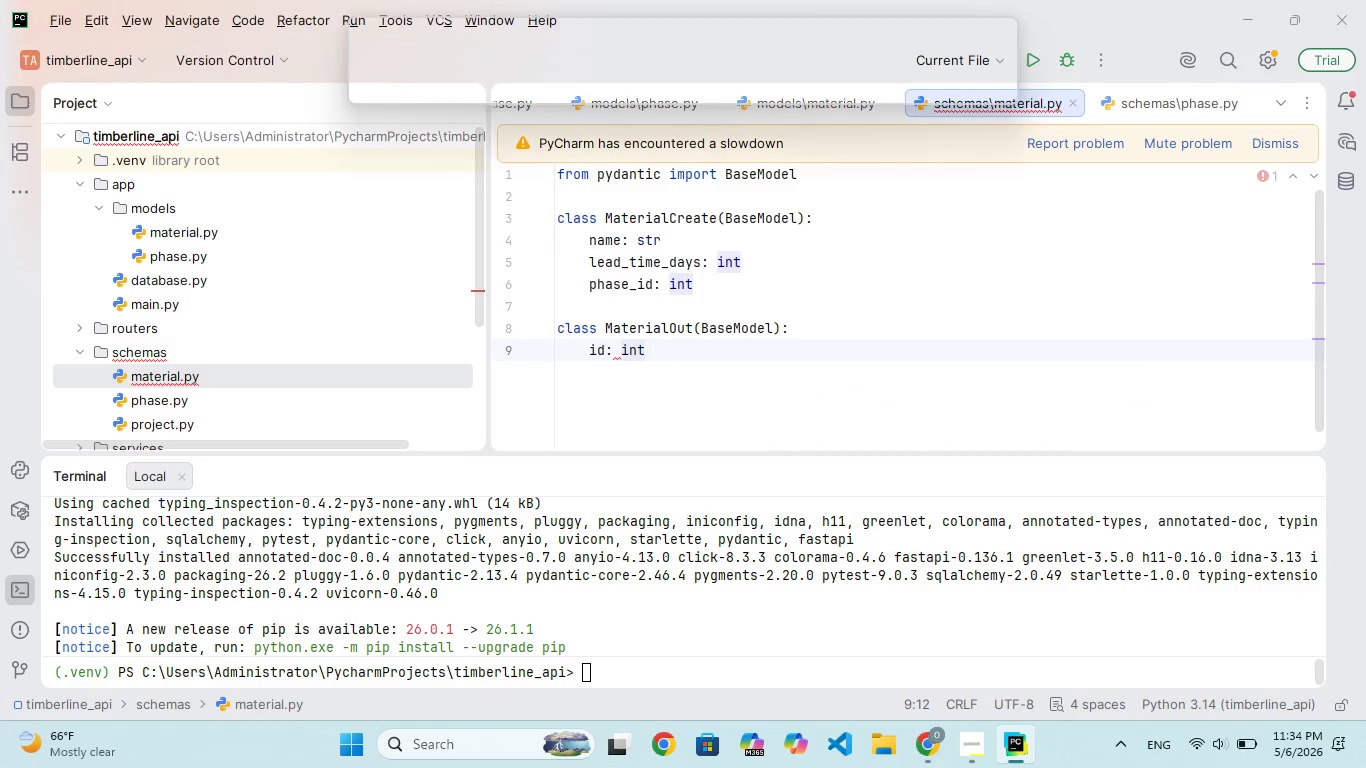 
double_click([671, 353])
 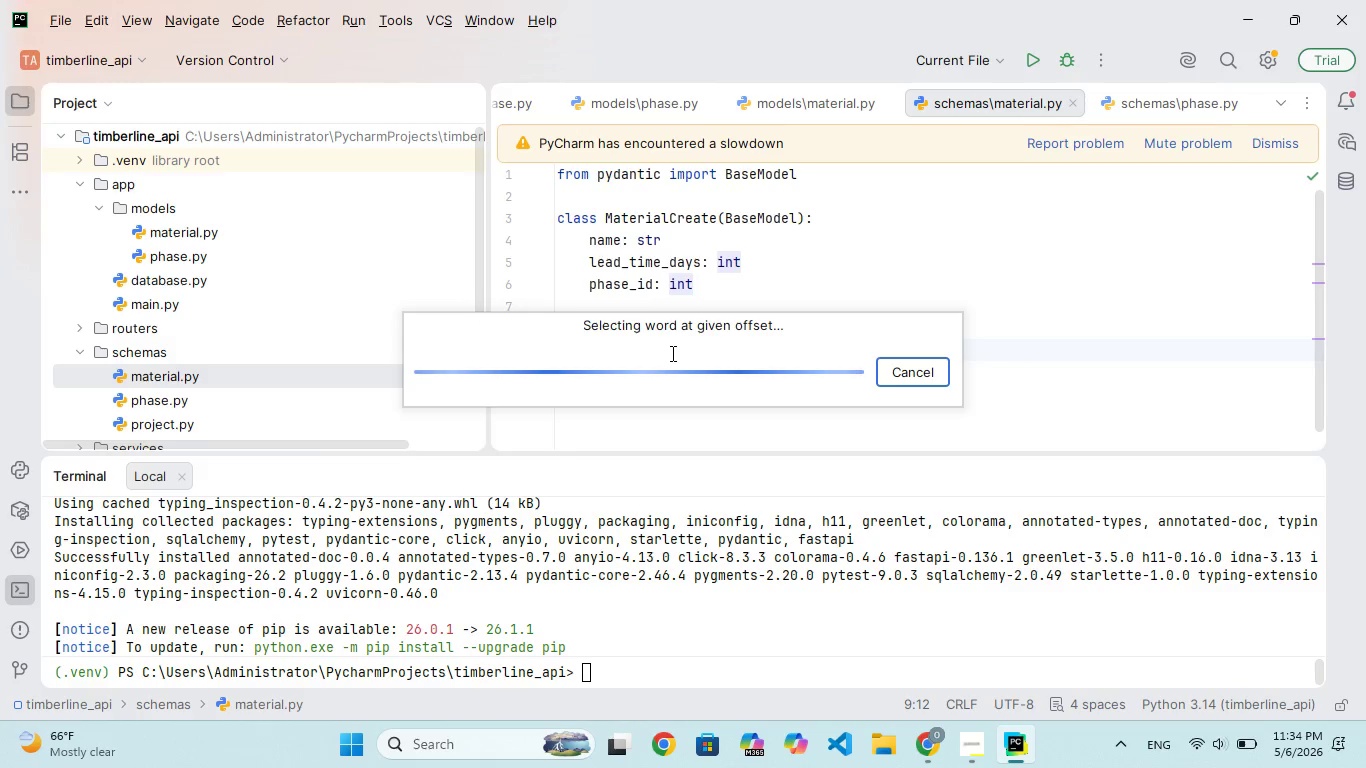 
key(Enter)
 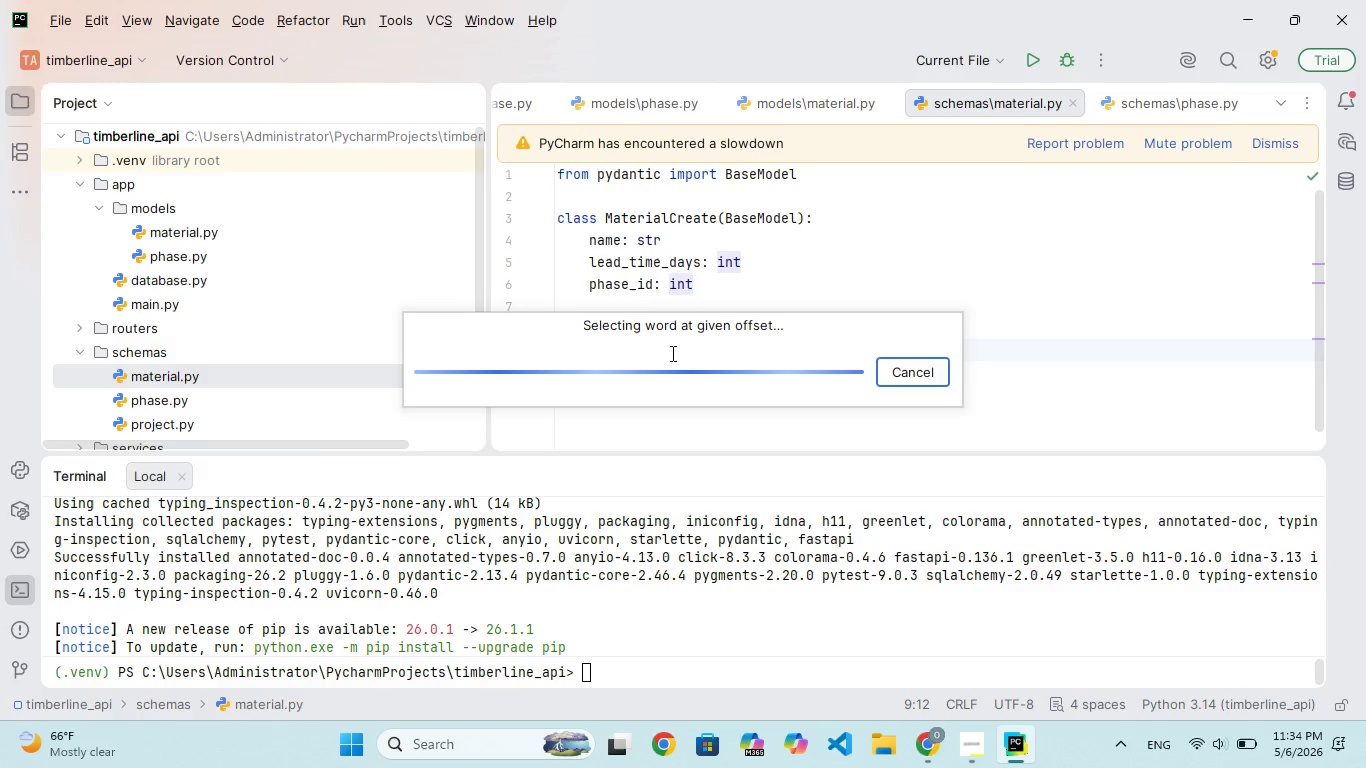 
key(Enter)
 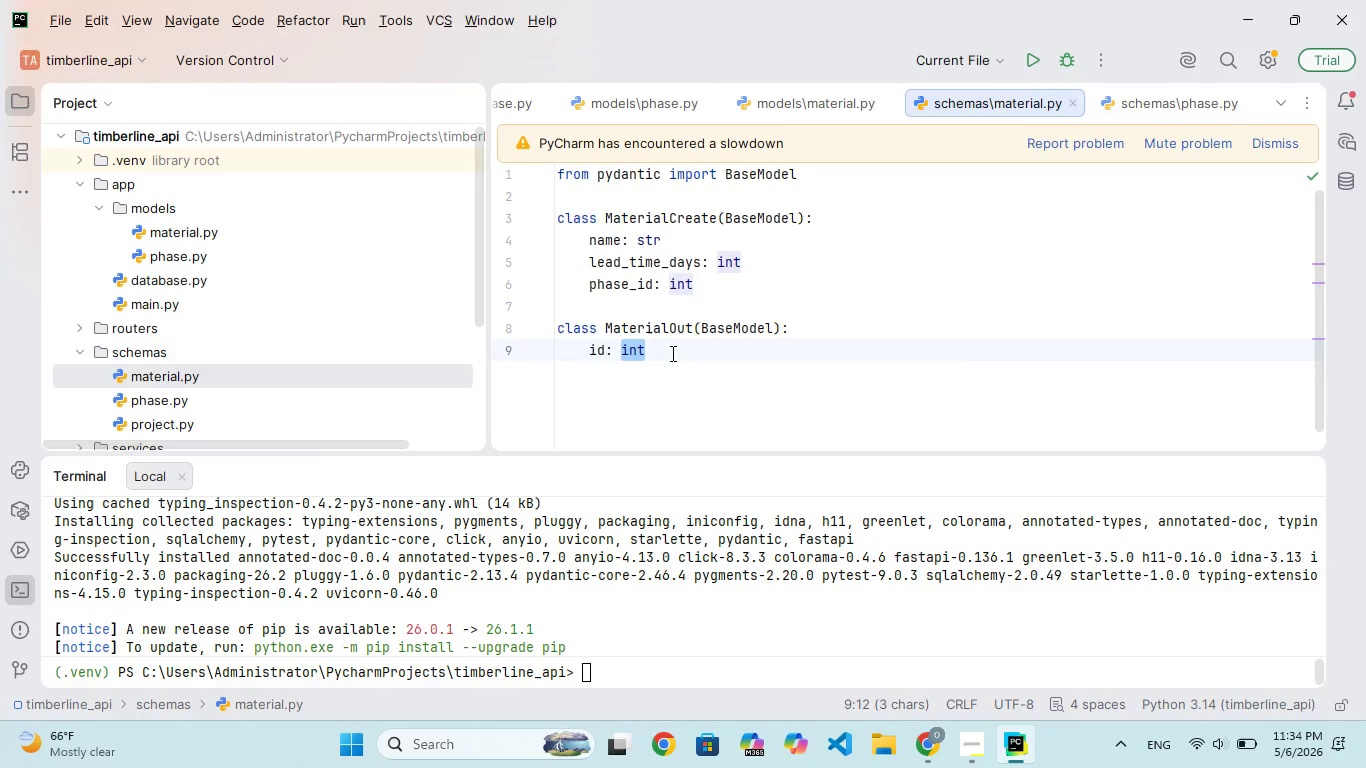 
key(Enter)
 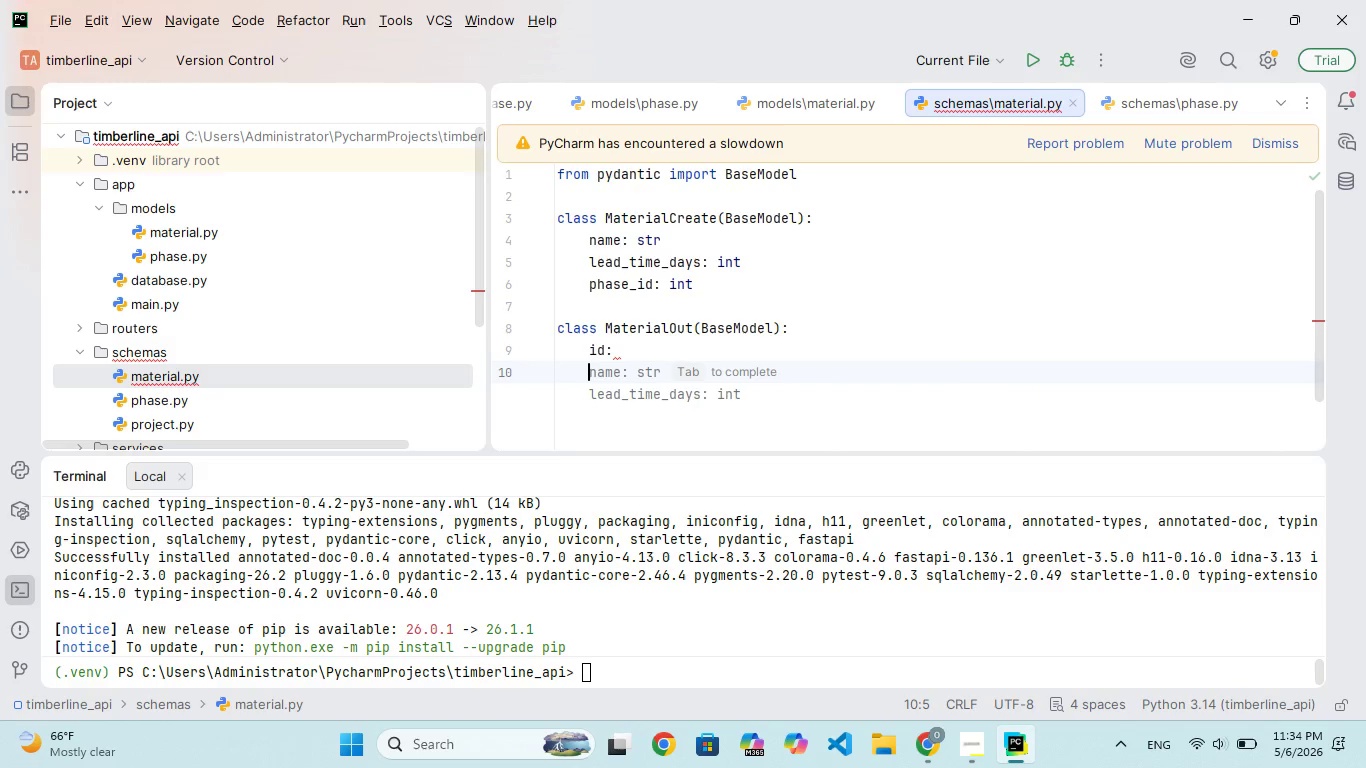 
key(Backspace)
key(Backspace)
key(Backspace)
type( int)
 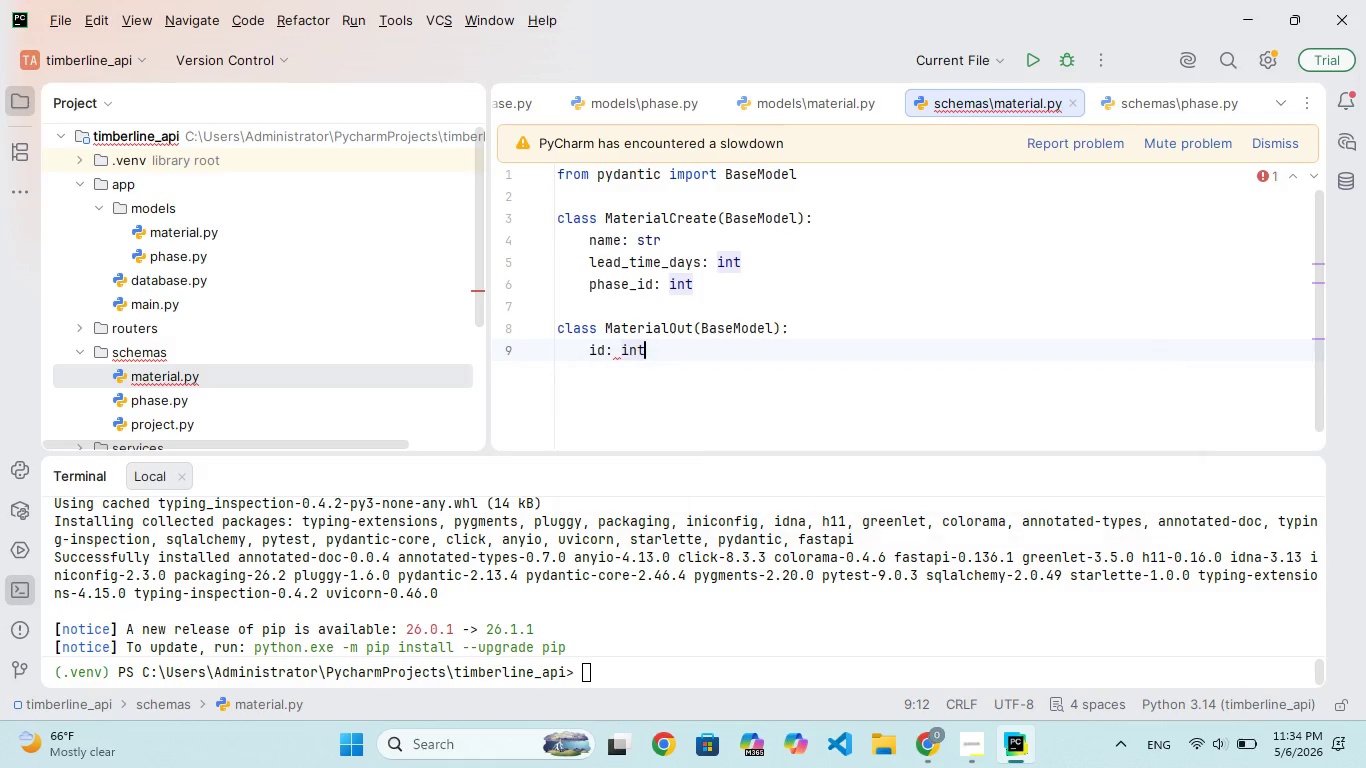 
key(Enter)
 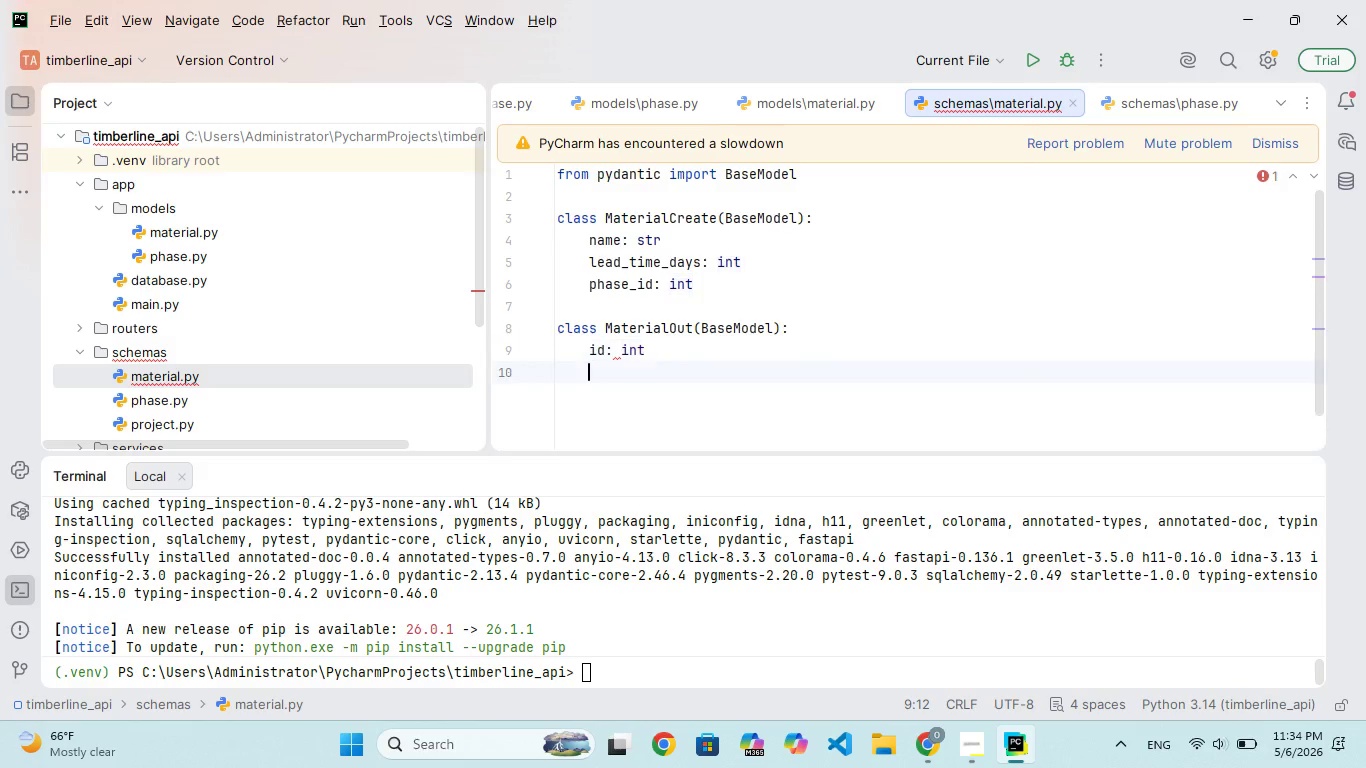 
key(Enter)
 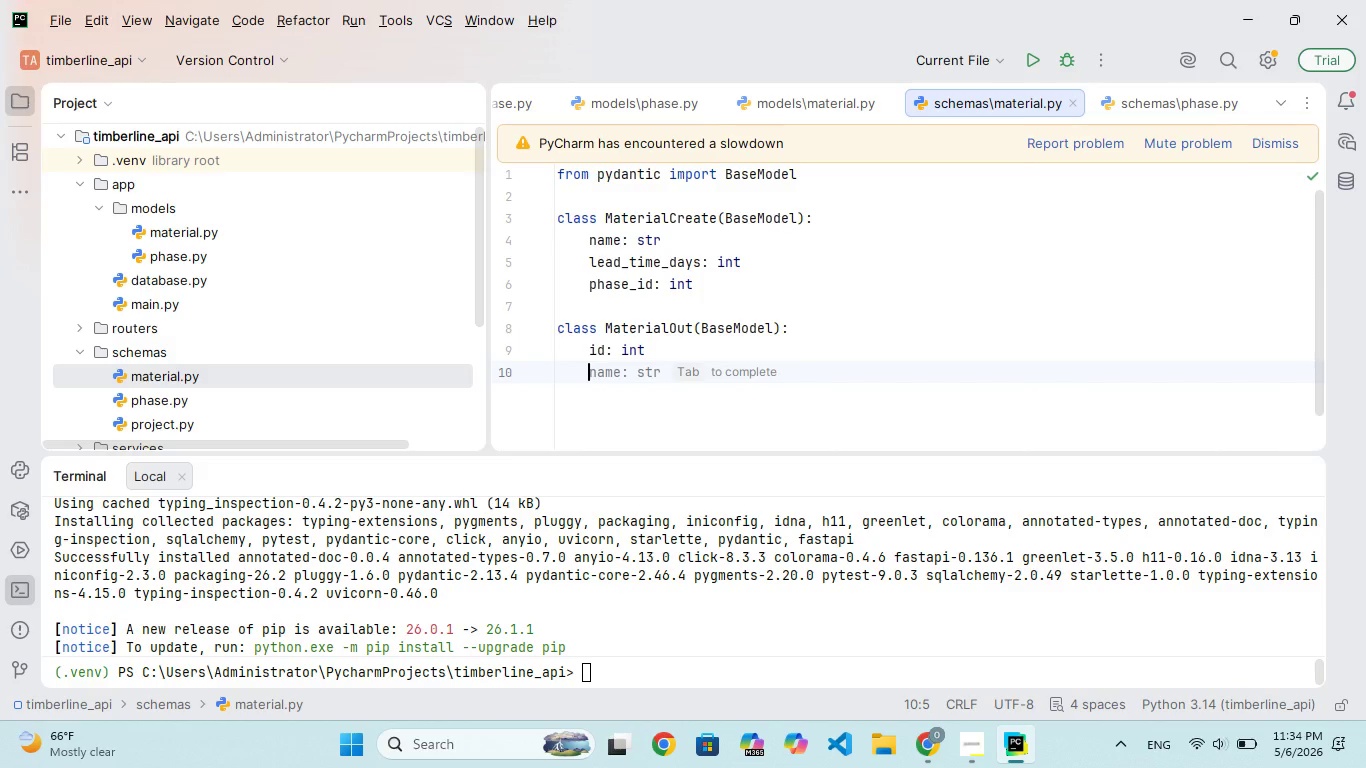 
key(Enter)
 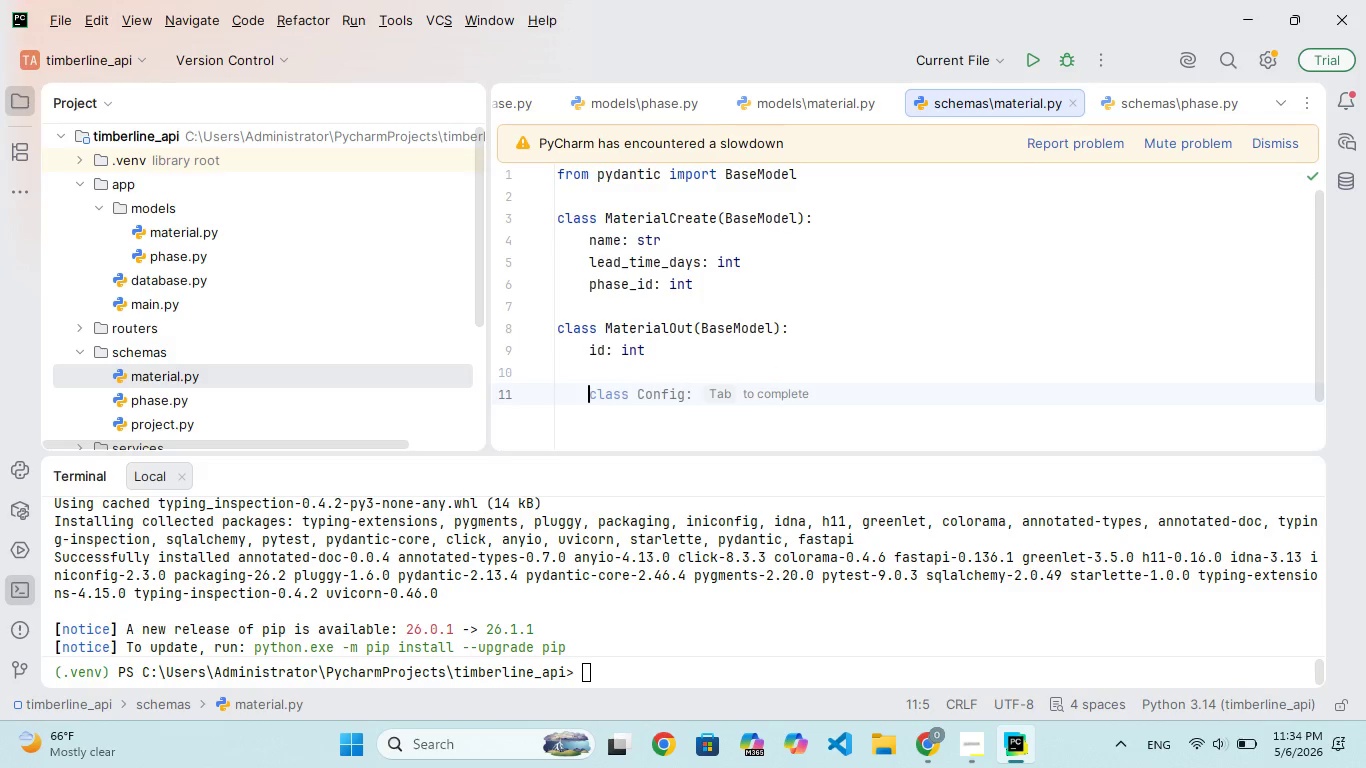 
type(clas Config:)
 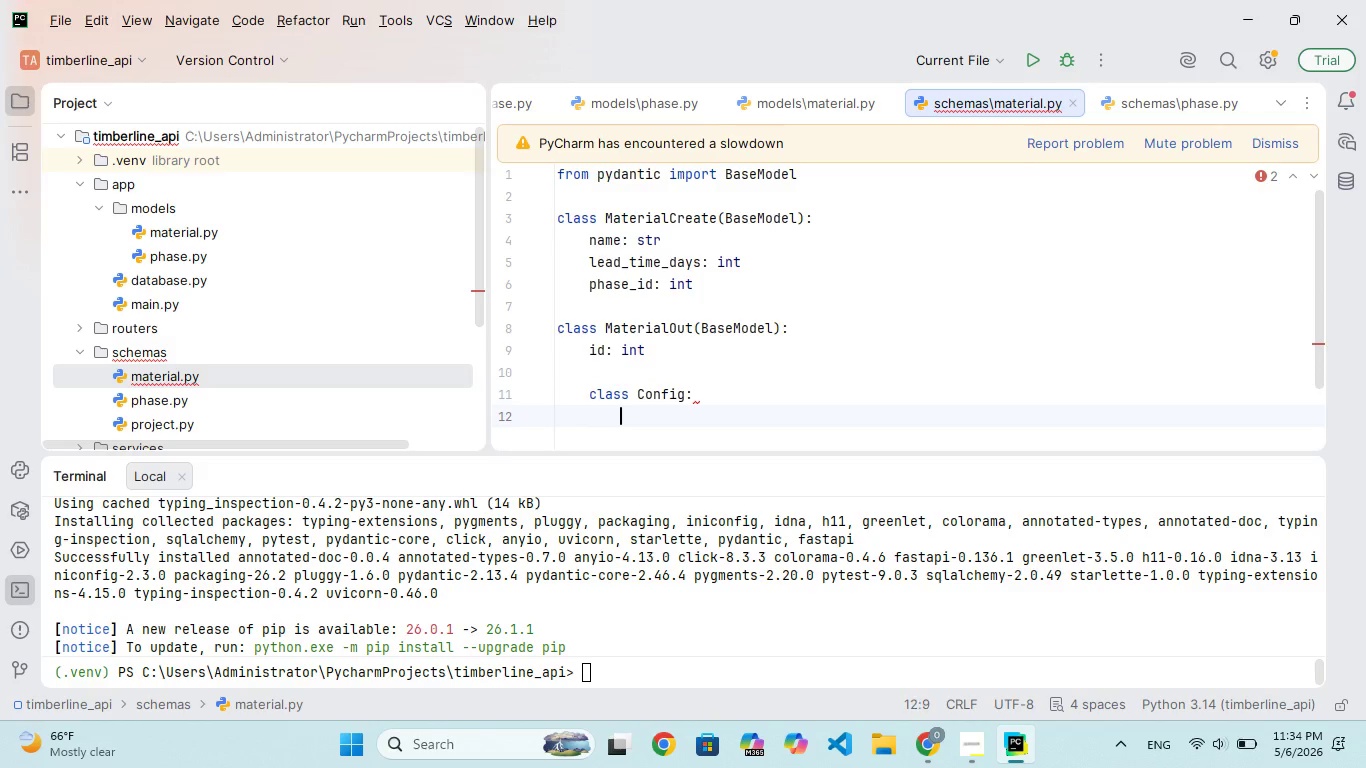 
 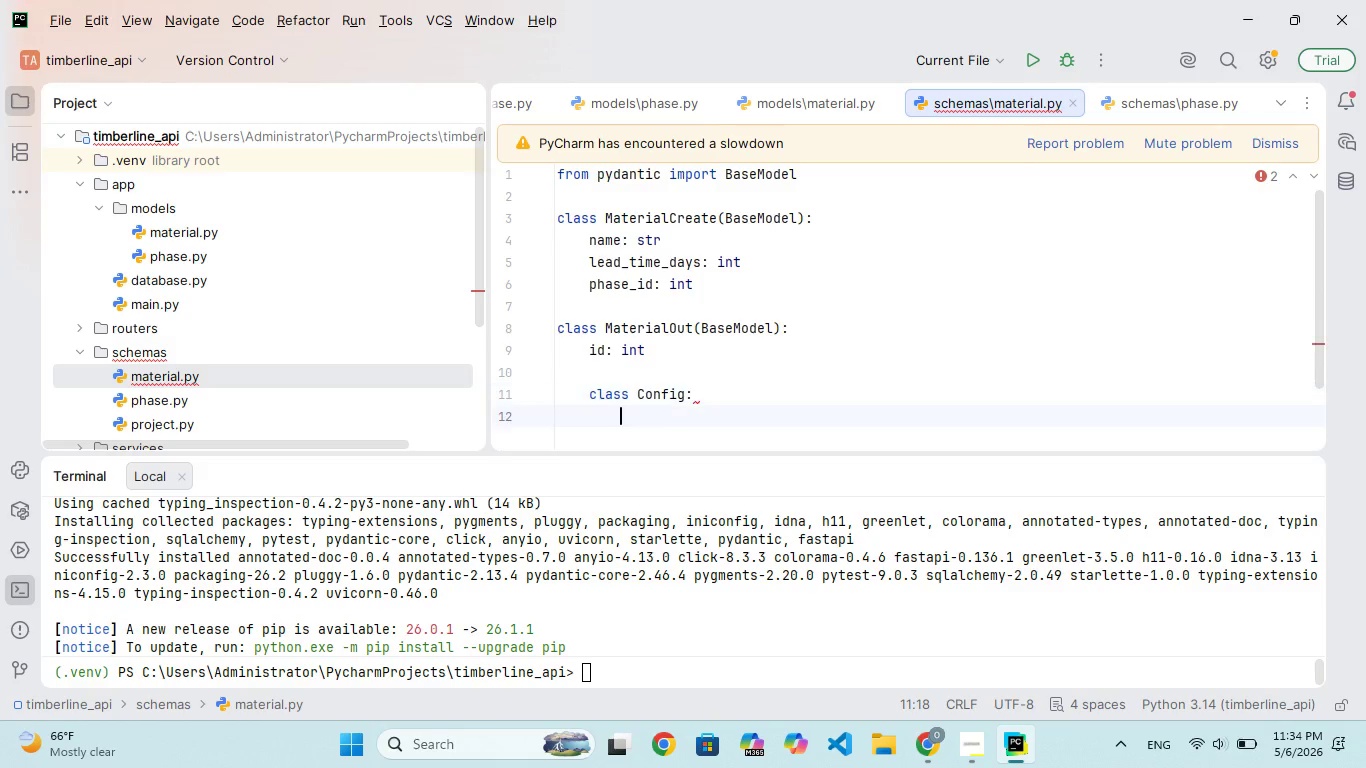 
hold_key(key=Enter, duration=0.31)
 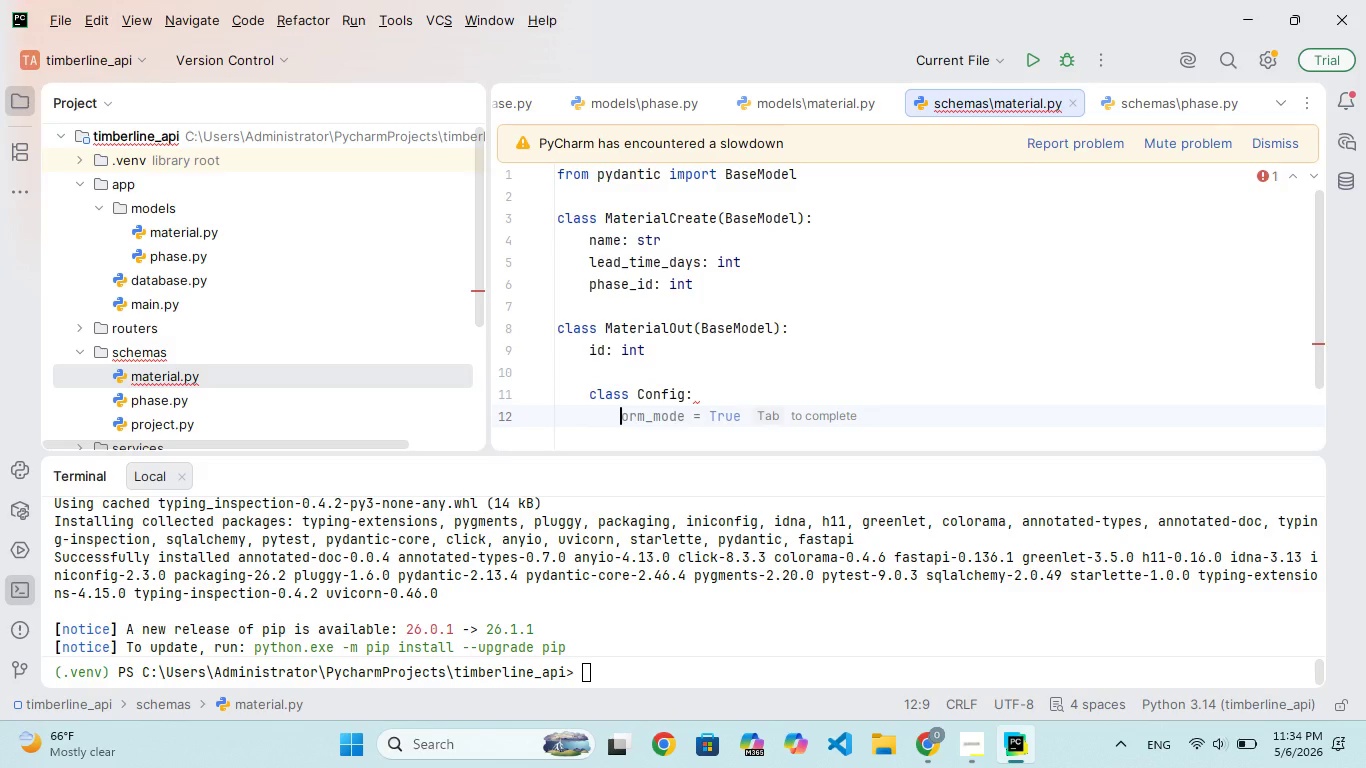 
type(orm_mode)
 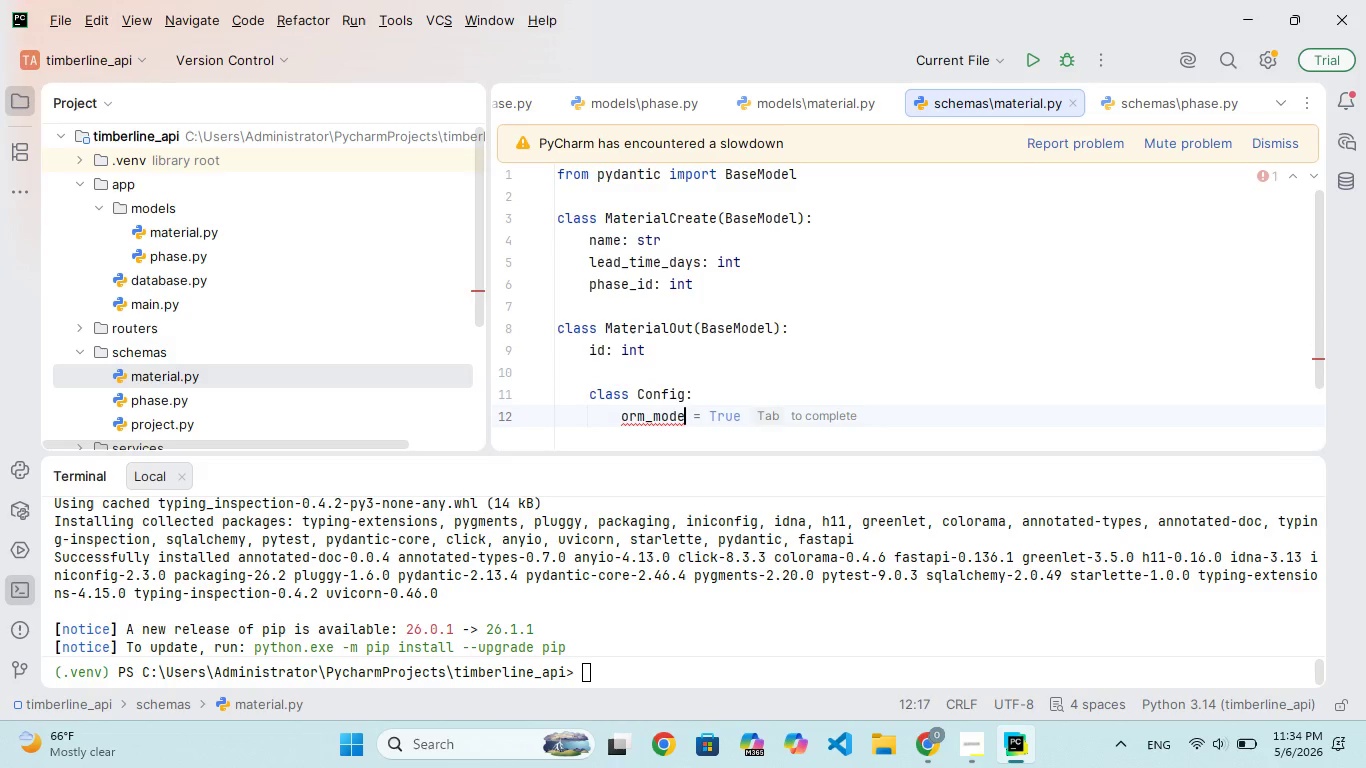 
wait(35.8)
 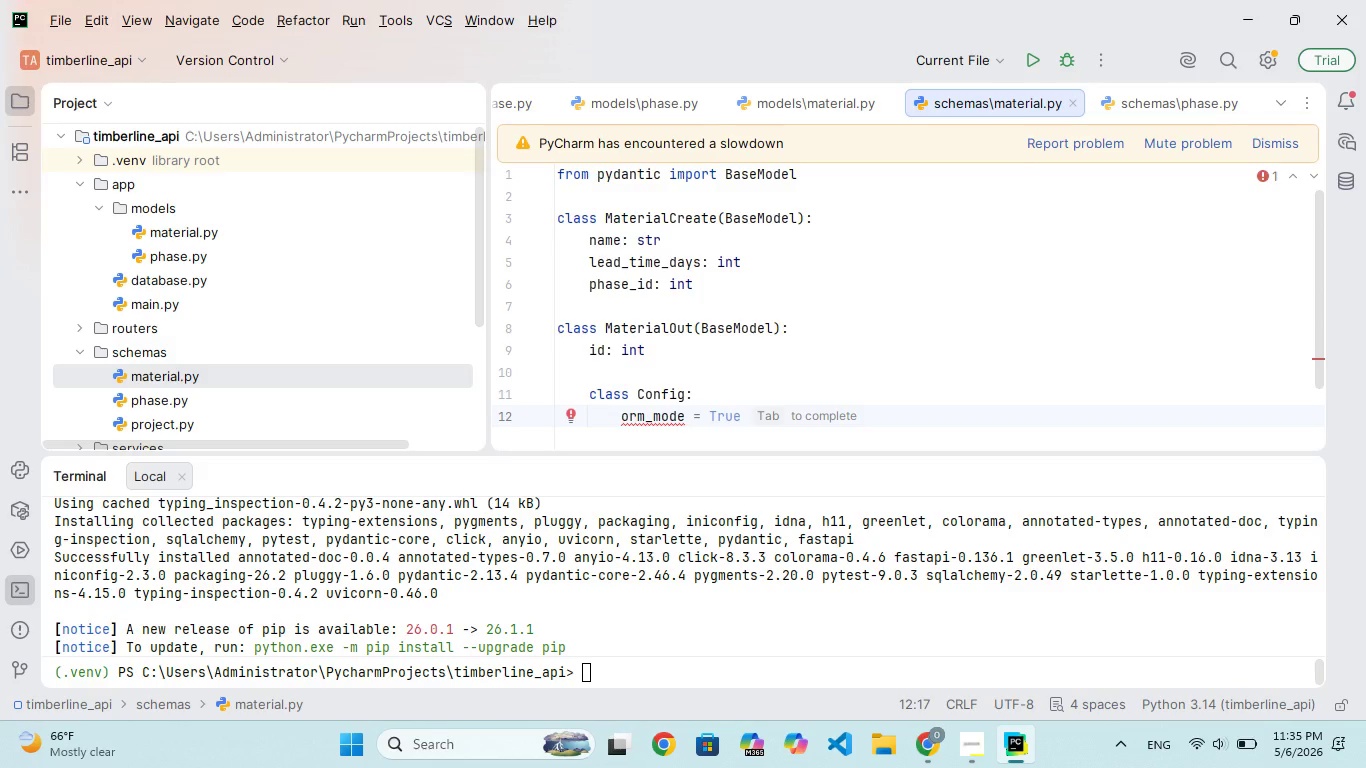 
type( = True)
 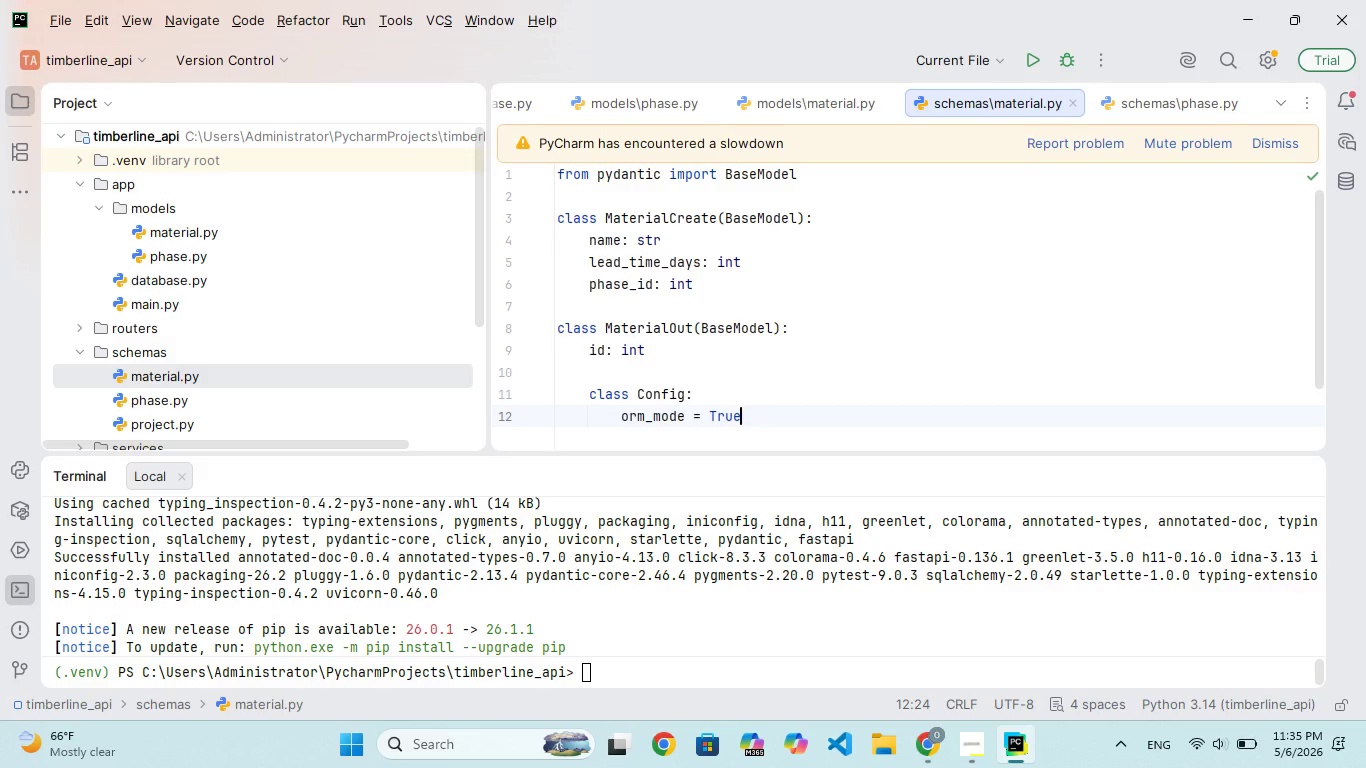 
wait(15.8)
 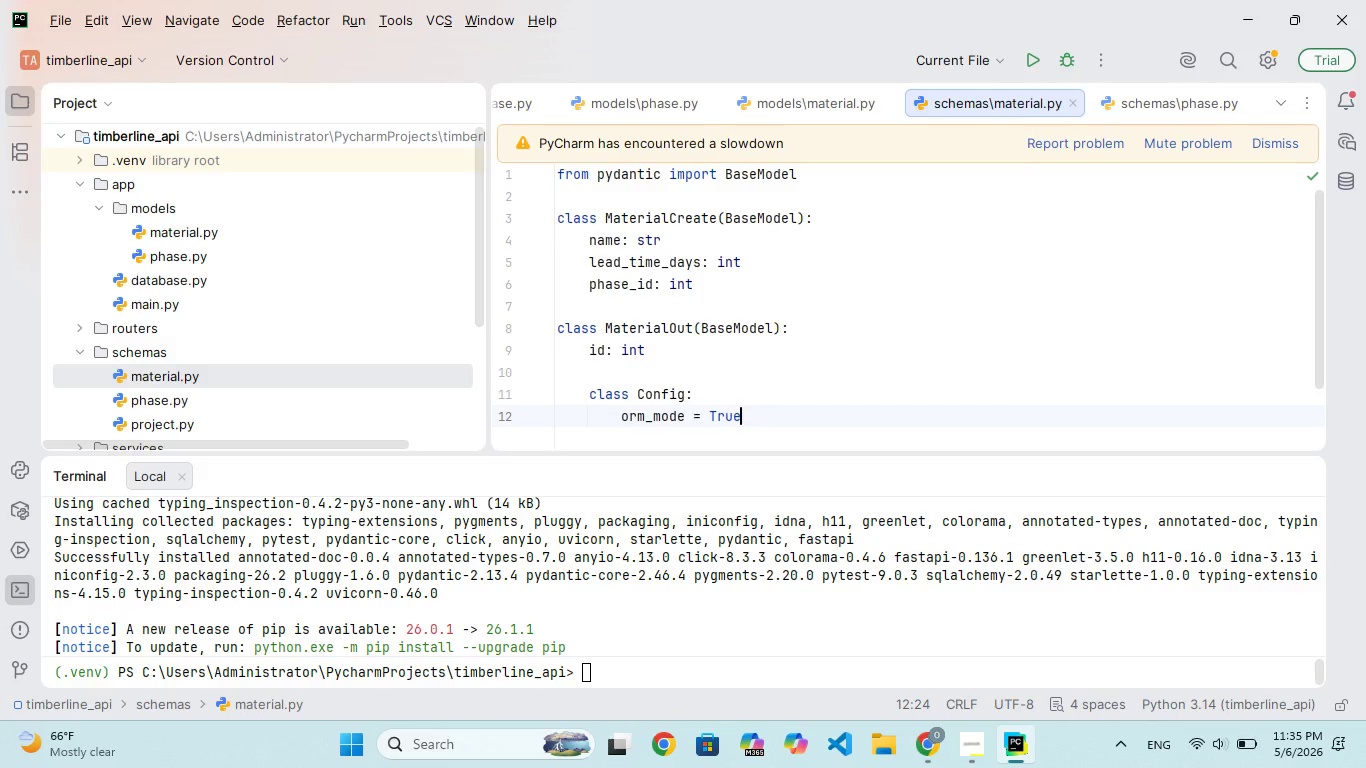 
left_click([769, 333])
 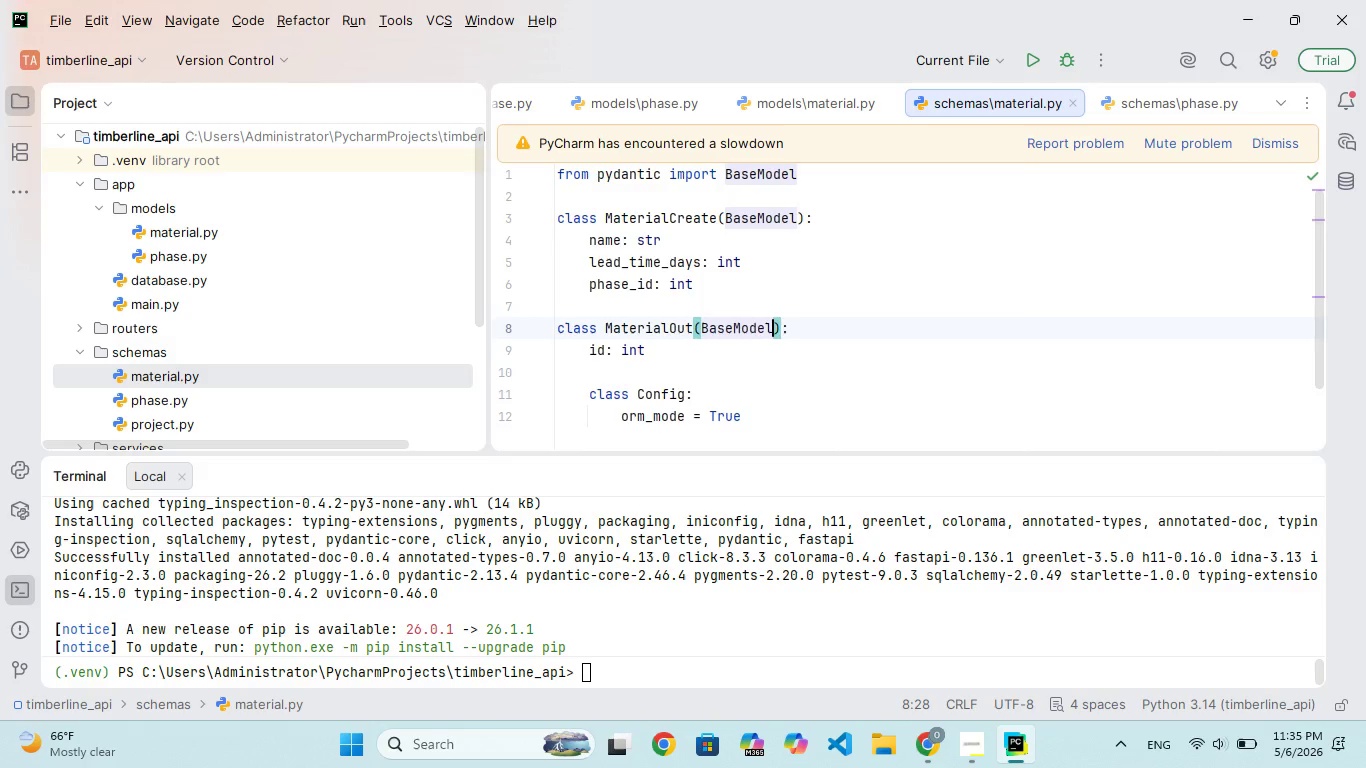 
hold_key(key=Backspace, duration=0.77)
 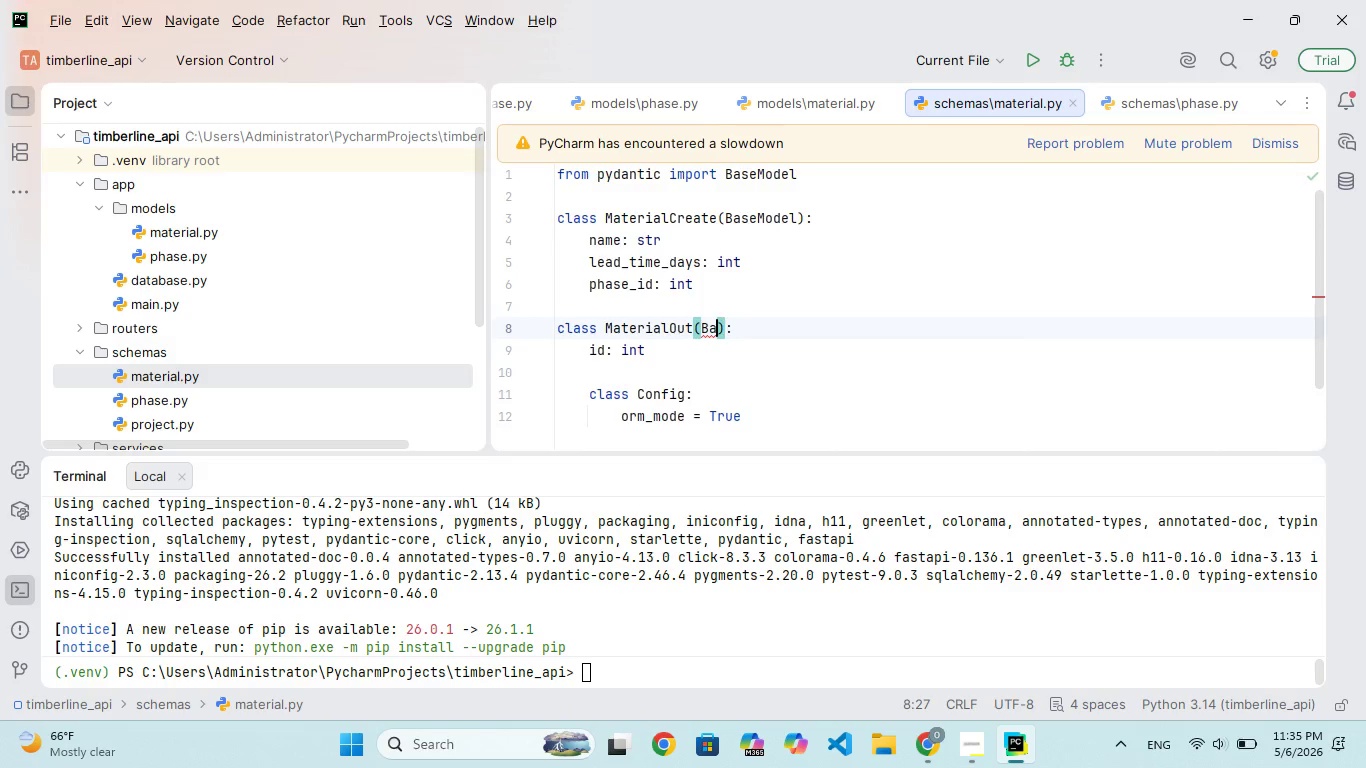 
key(Backspace)
key(Backspace)
type(Material )
key(Backspace)
type(Create)
 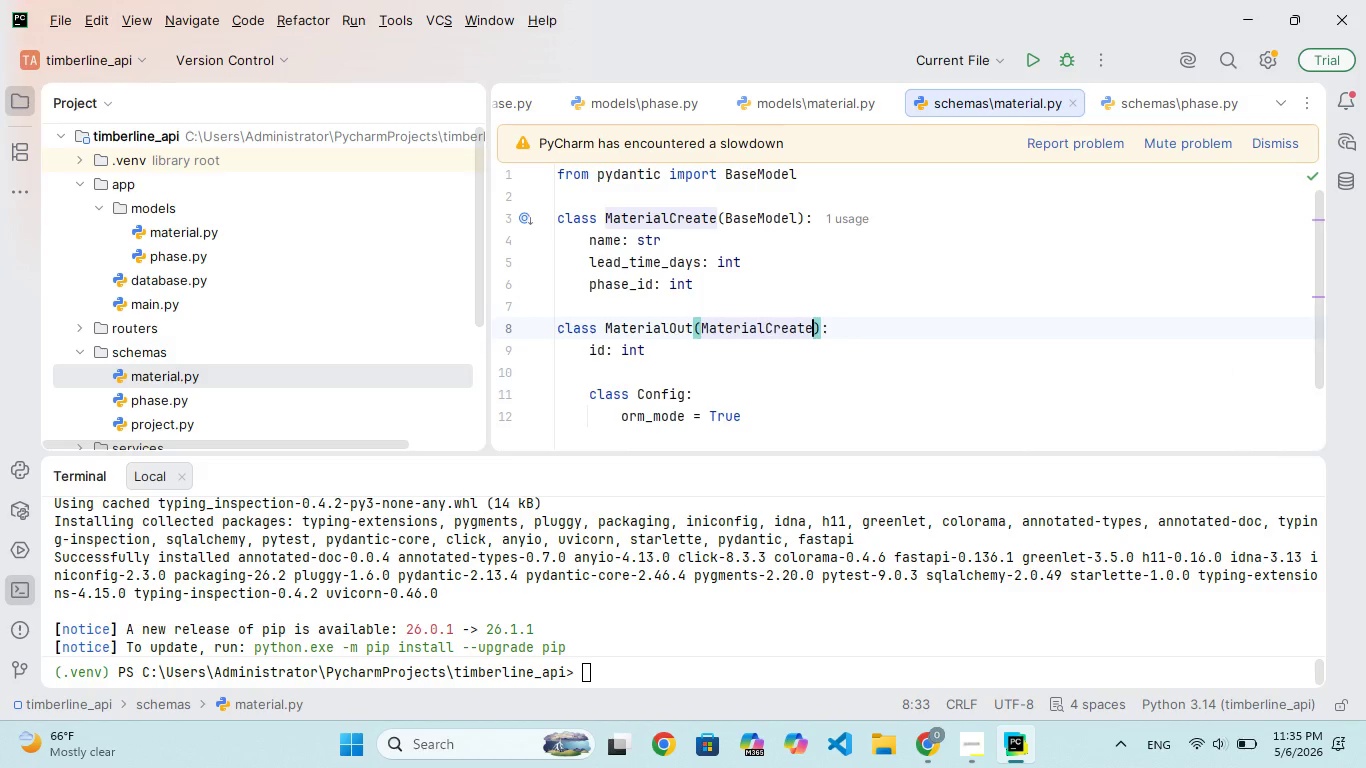 
key(ArrowRight)
 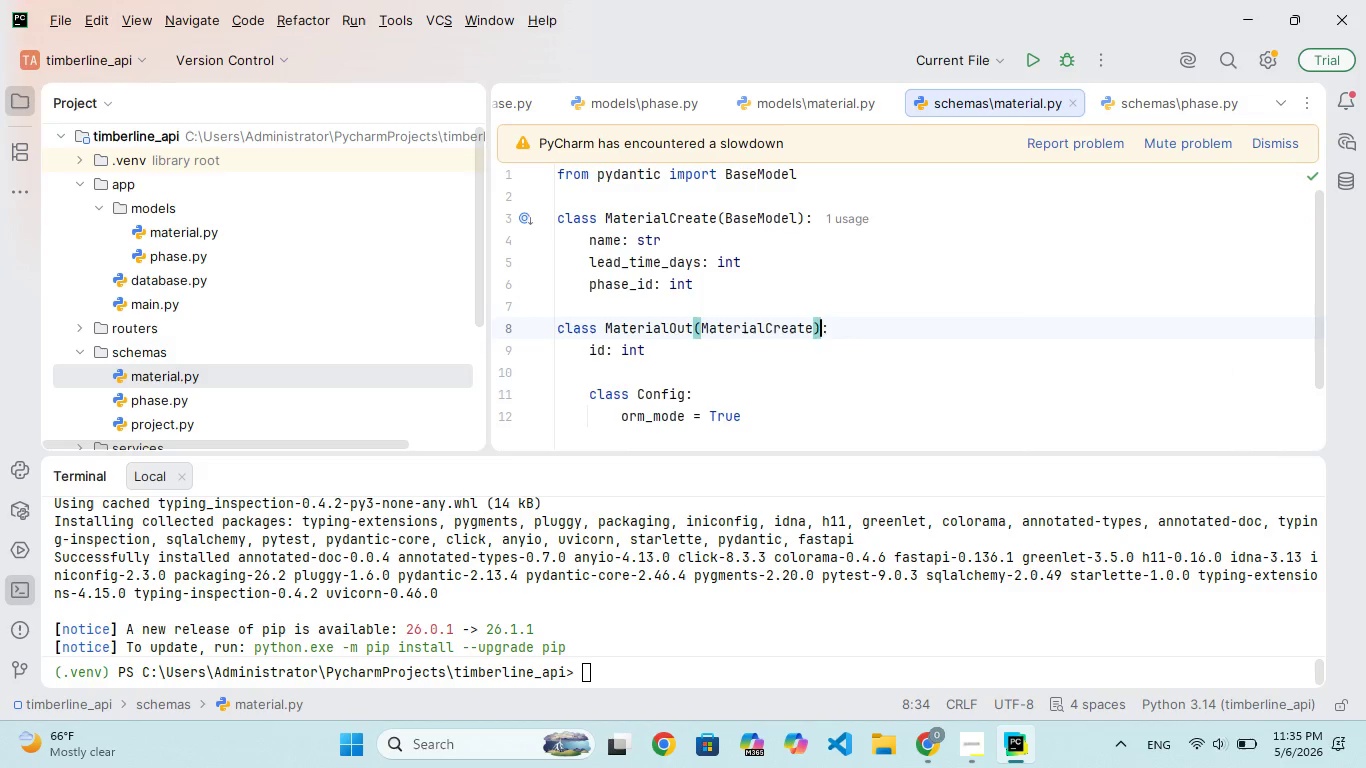 
key(ArrowRight)
 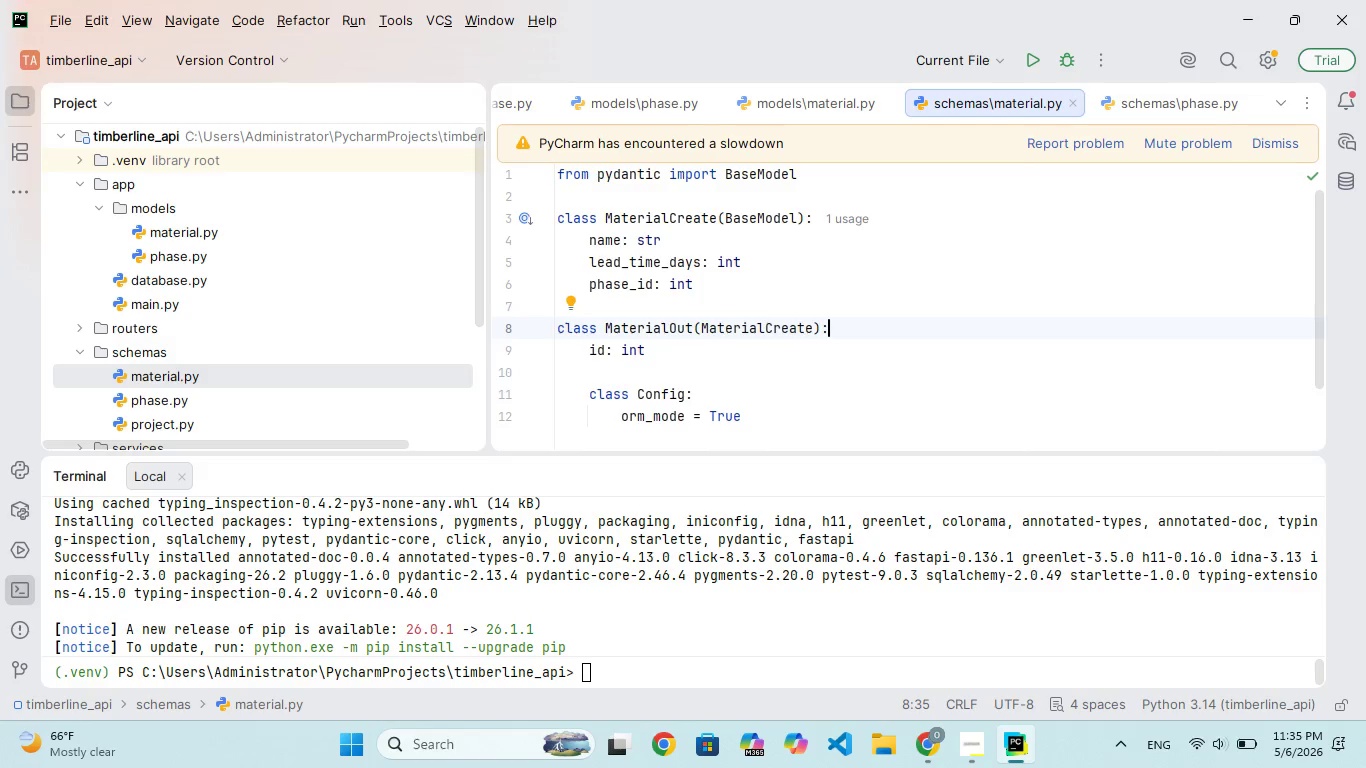 
key(ArrowDown)
 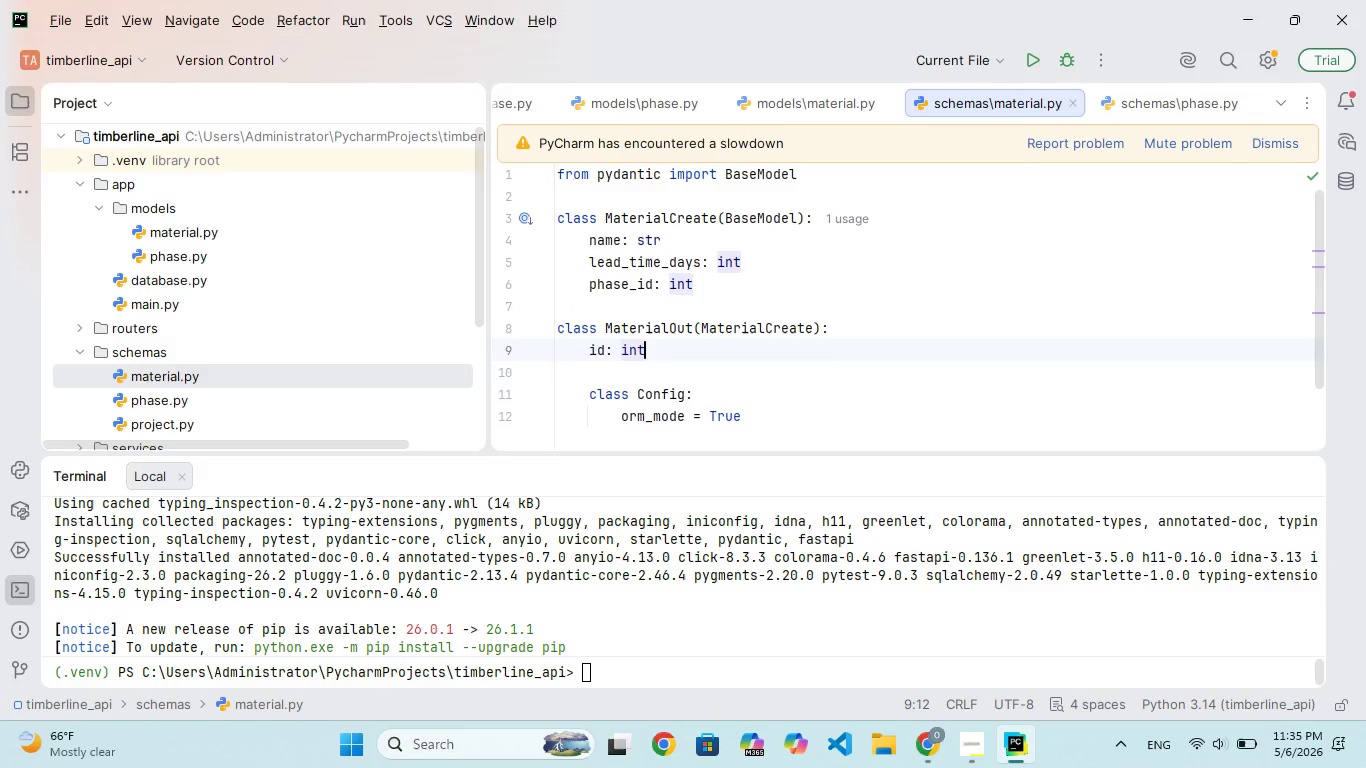 
key(ArrowDown)
 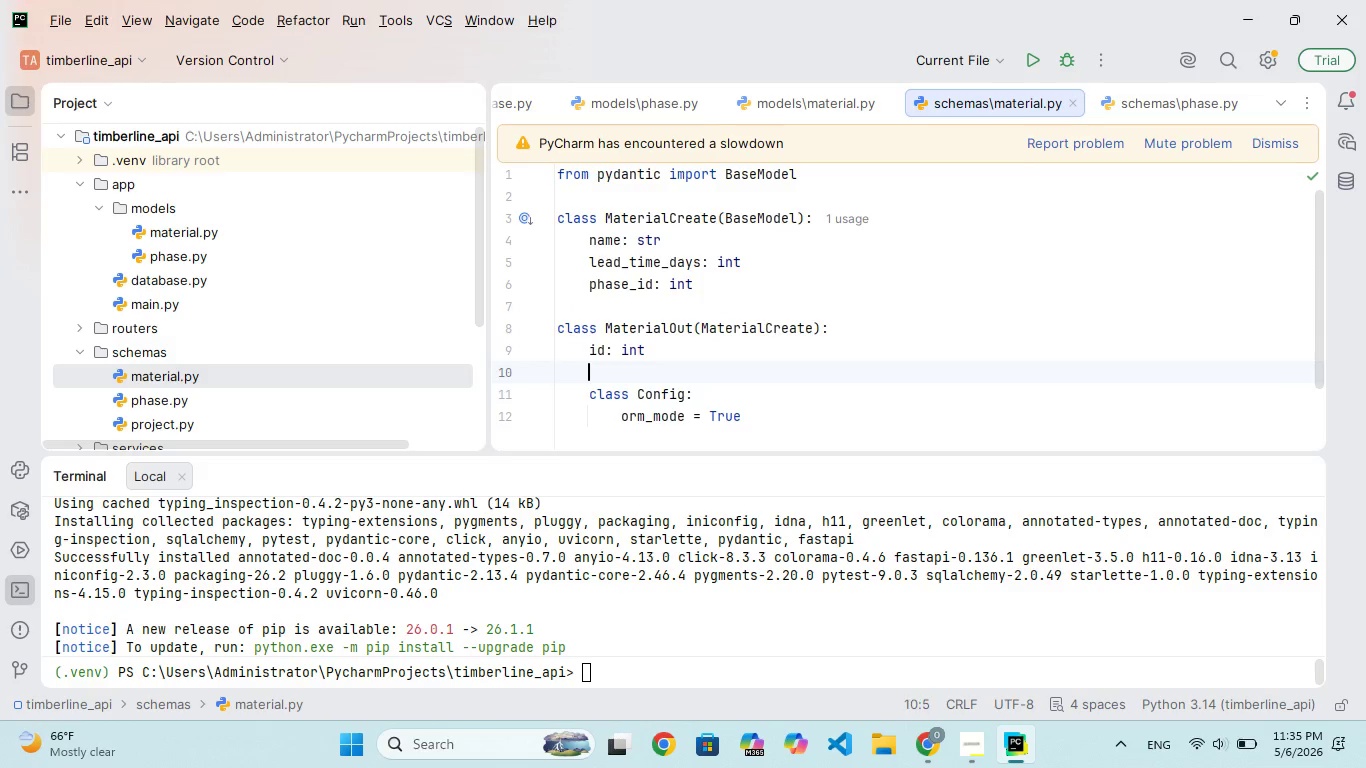 
key(ArrowDown)
 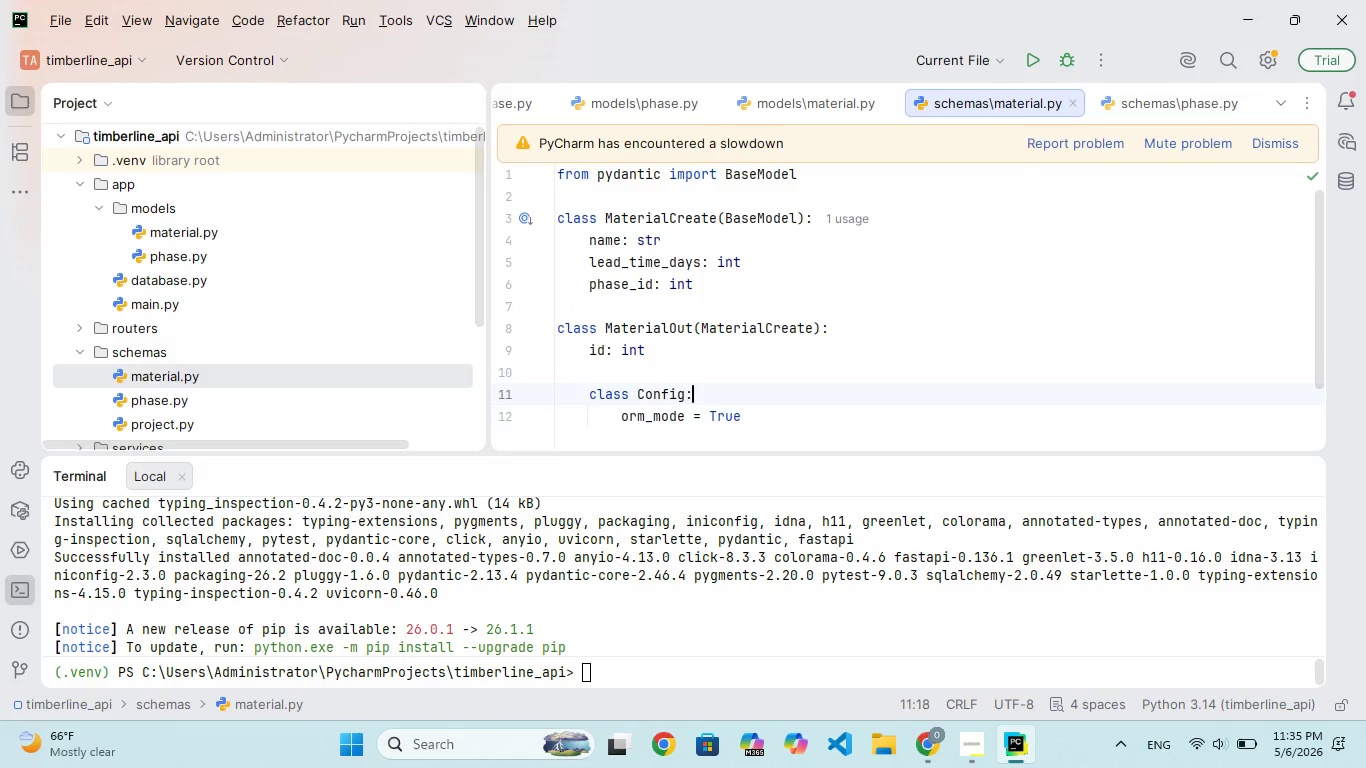 
key(ArrowDown)
 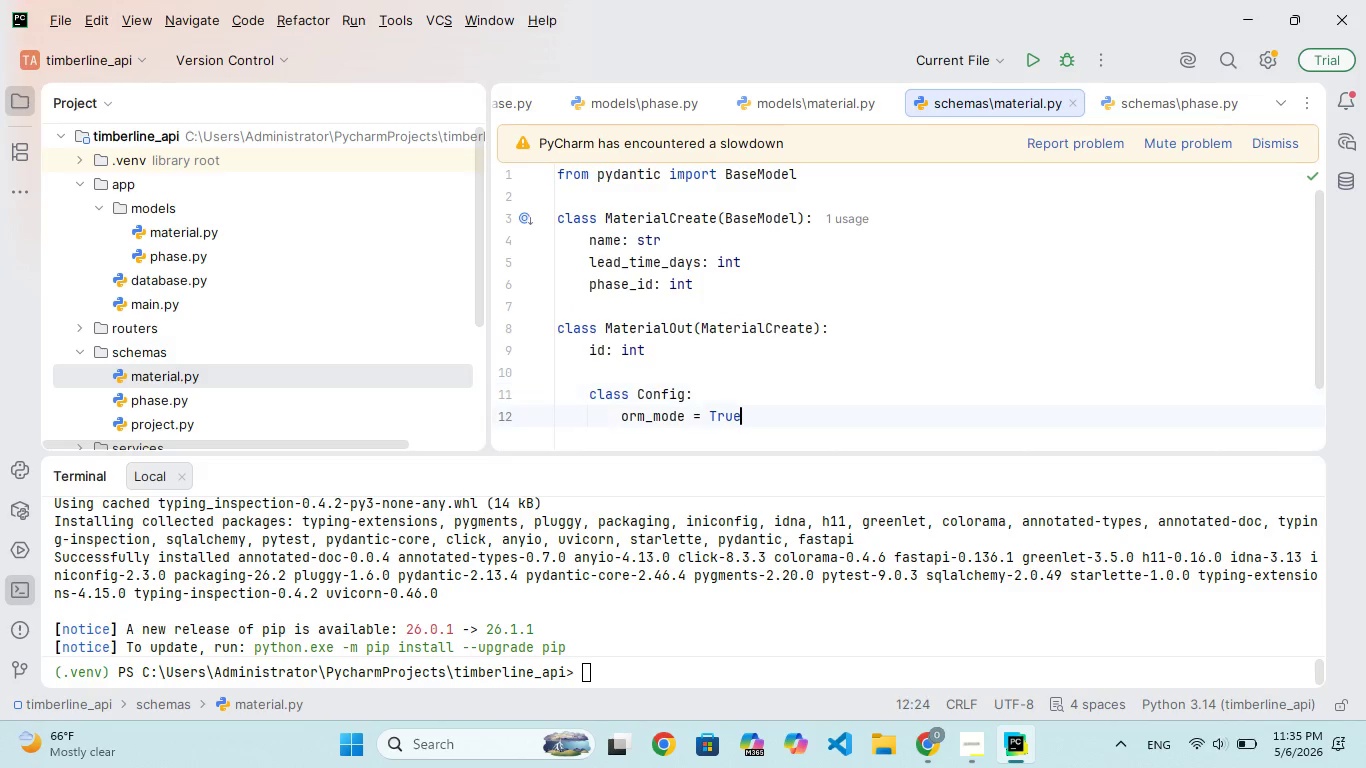 
key(ArrowDown)
 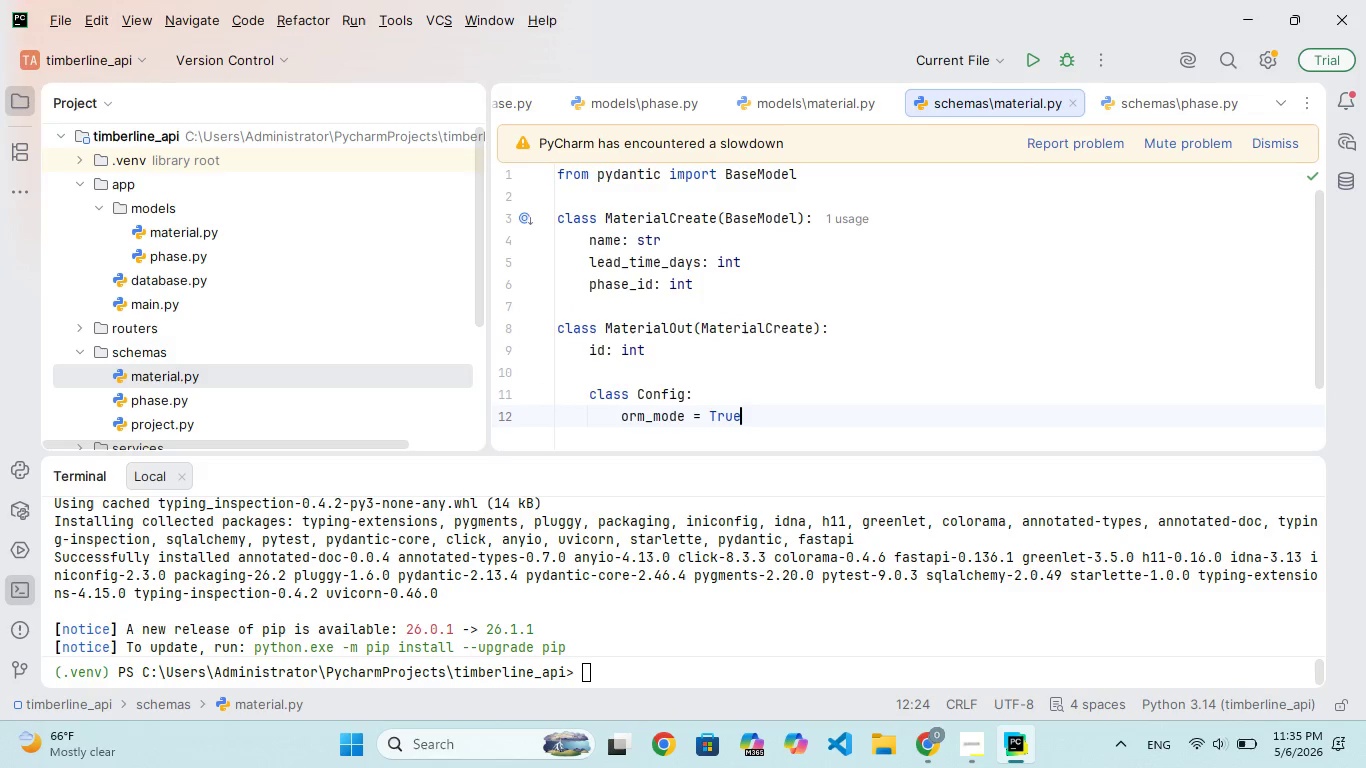 
key(ArrowDown)
 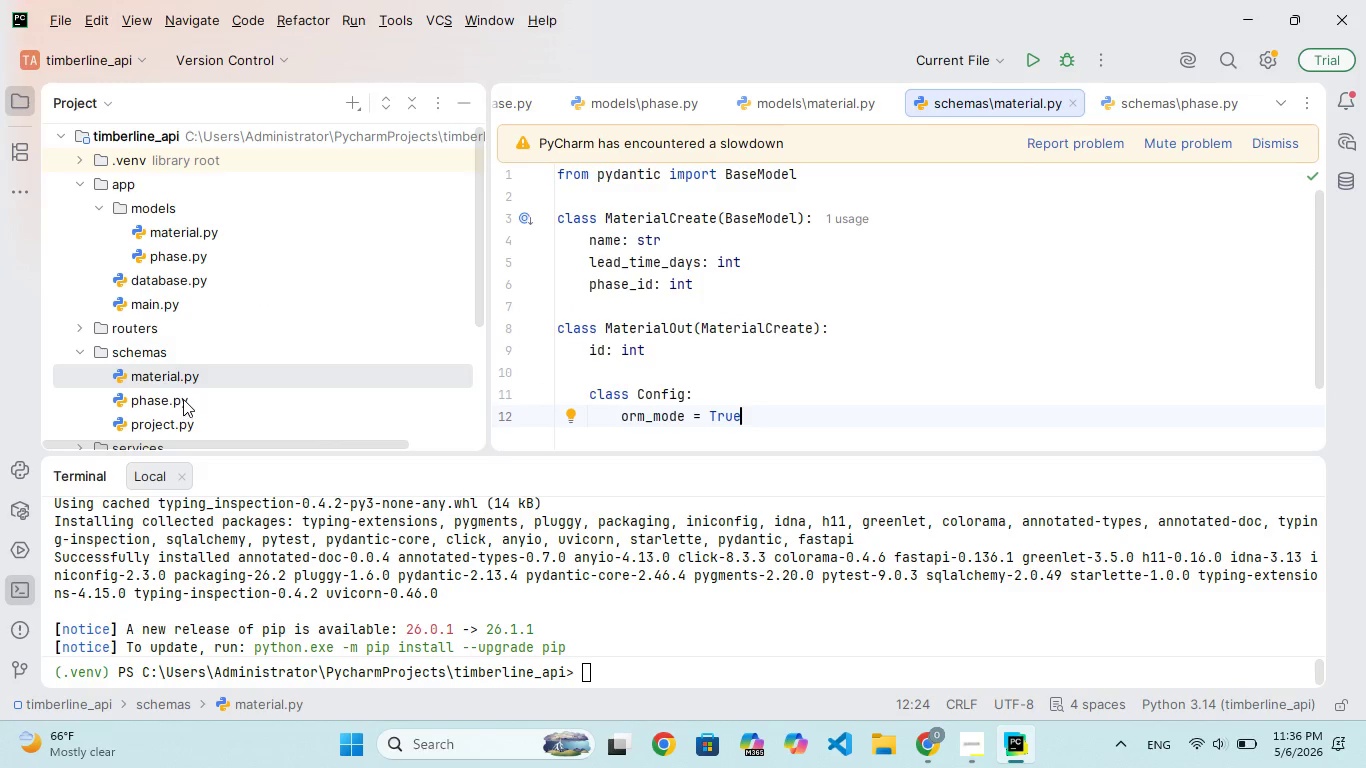 
wait(10.44)
 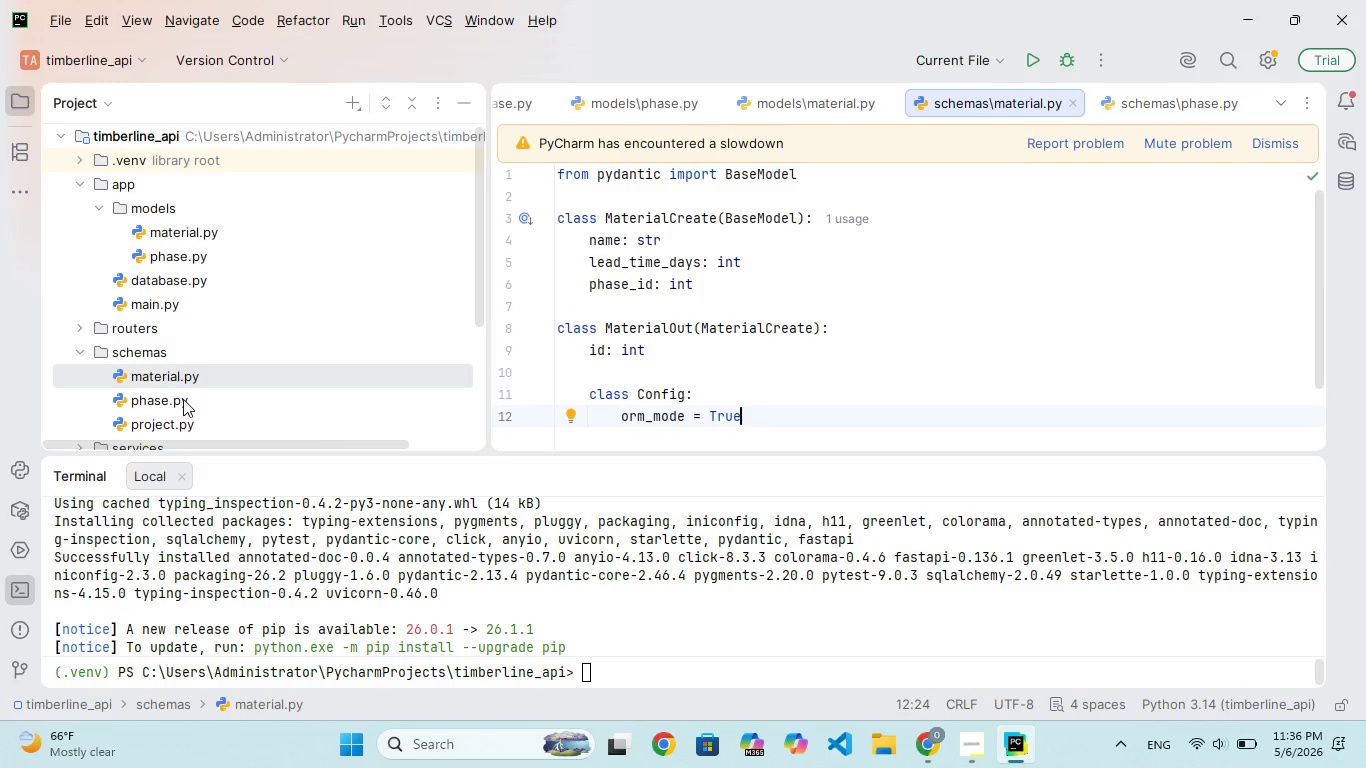 
scroll: coordinate [187, 356], scroll_direction: down, amount: 1.0
 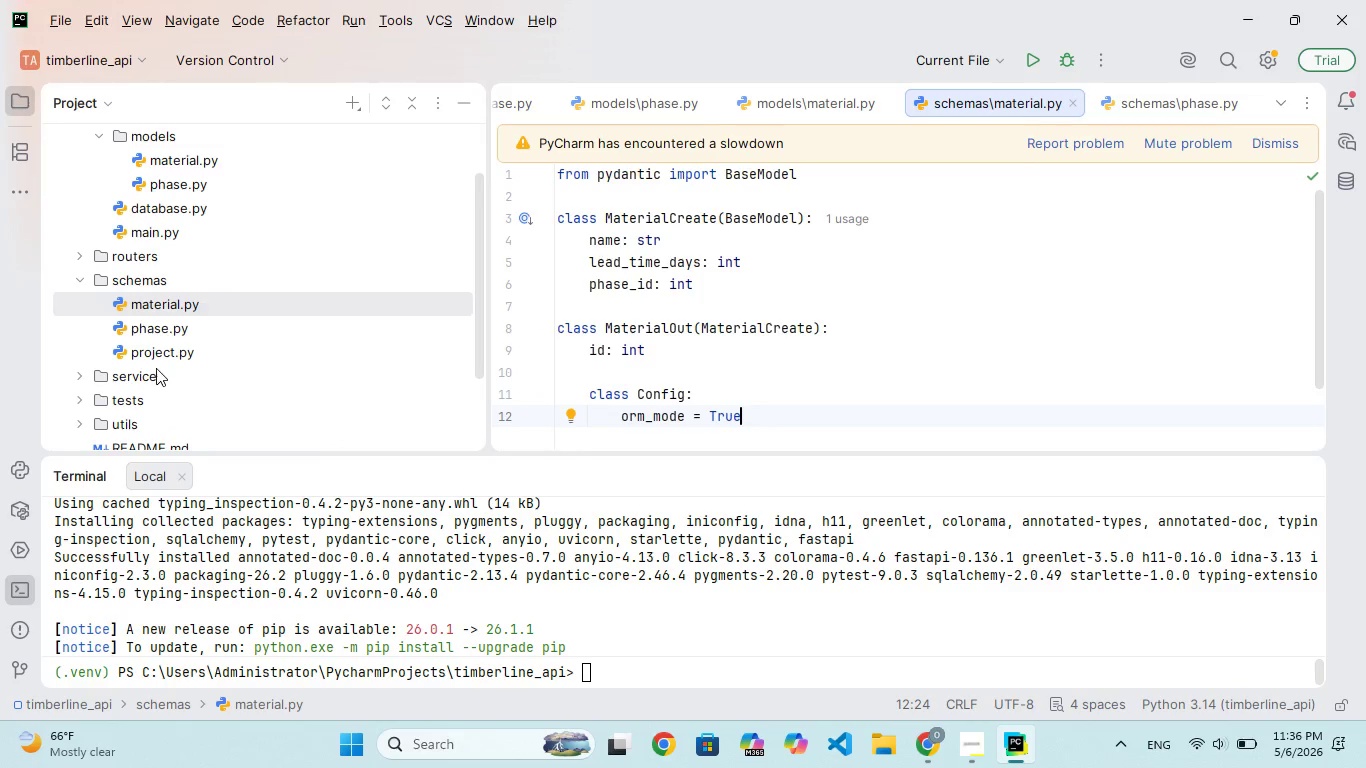 
double_click([156, 369])
 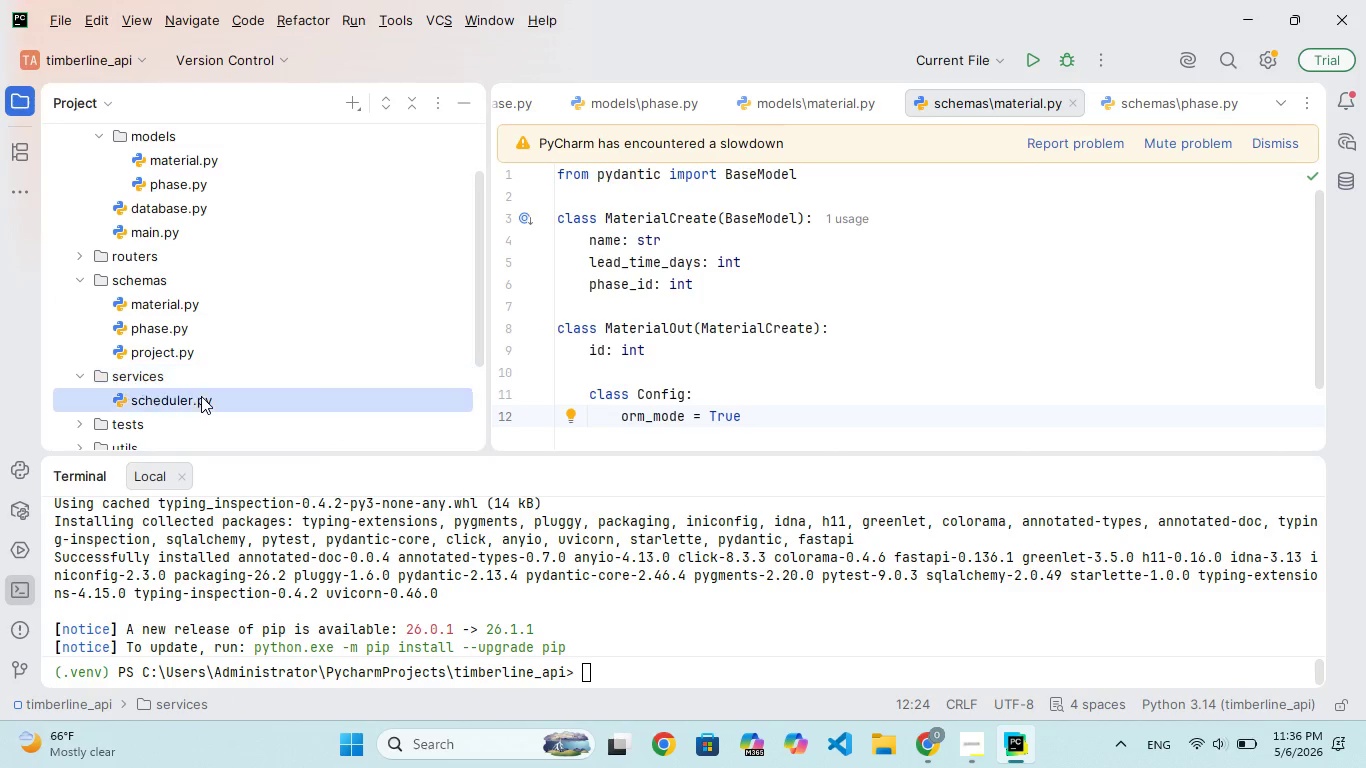 
double_click([201, 396])
 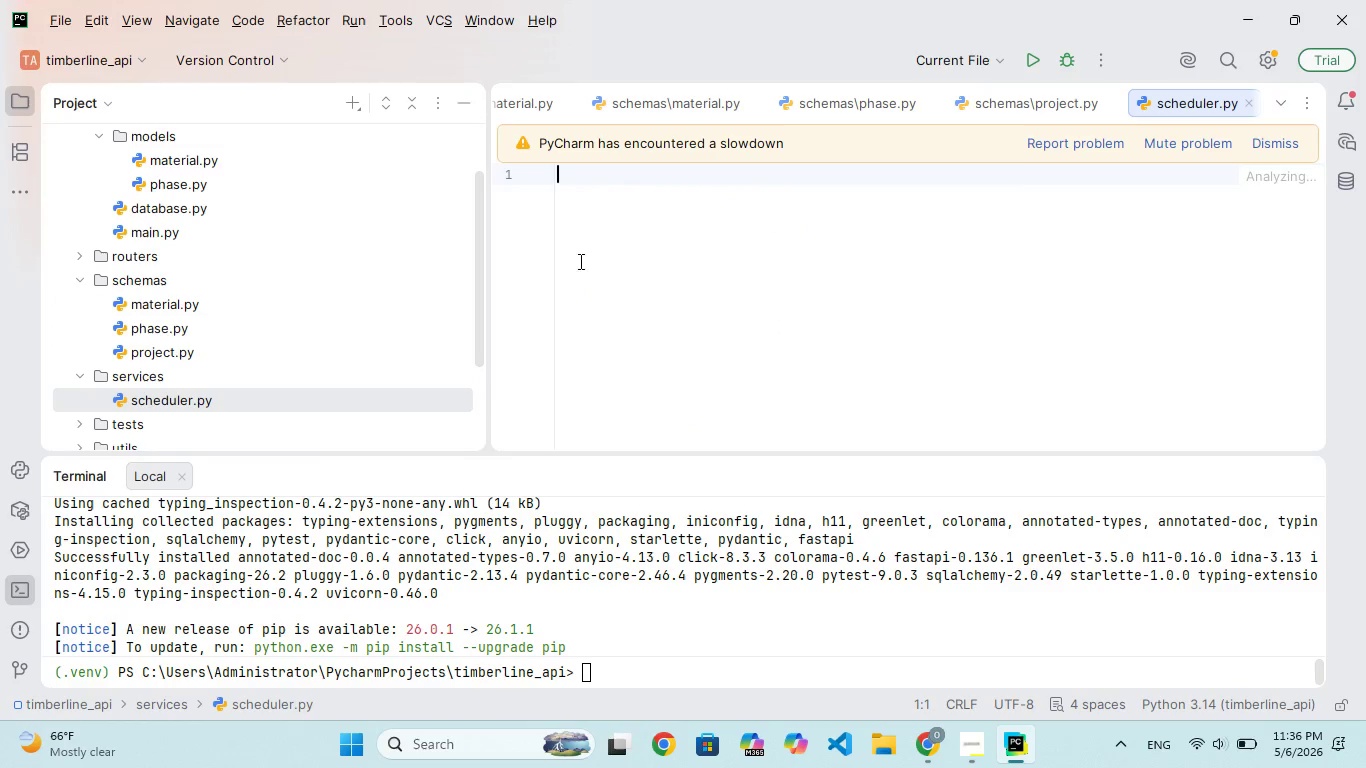 
left_click([625, 248])
 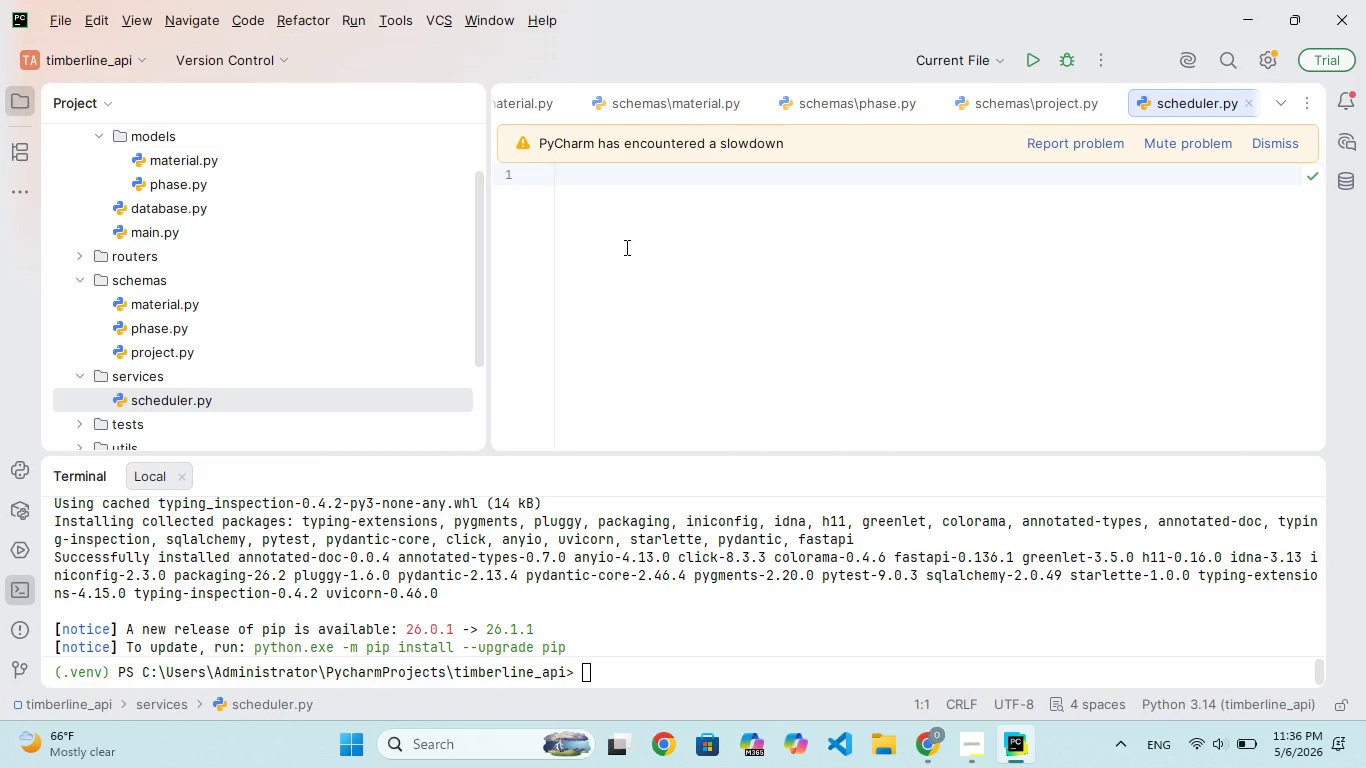 
wait(9.11)
 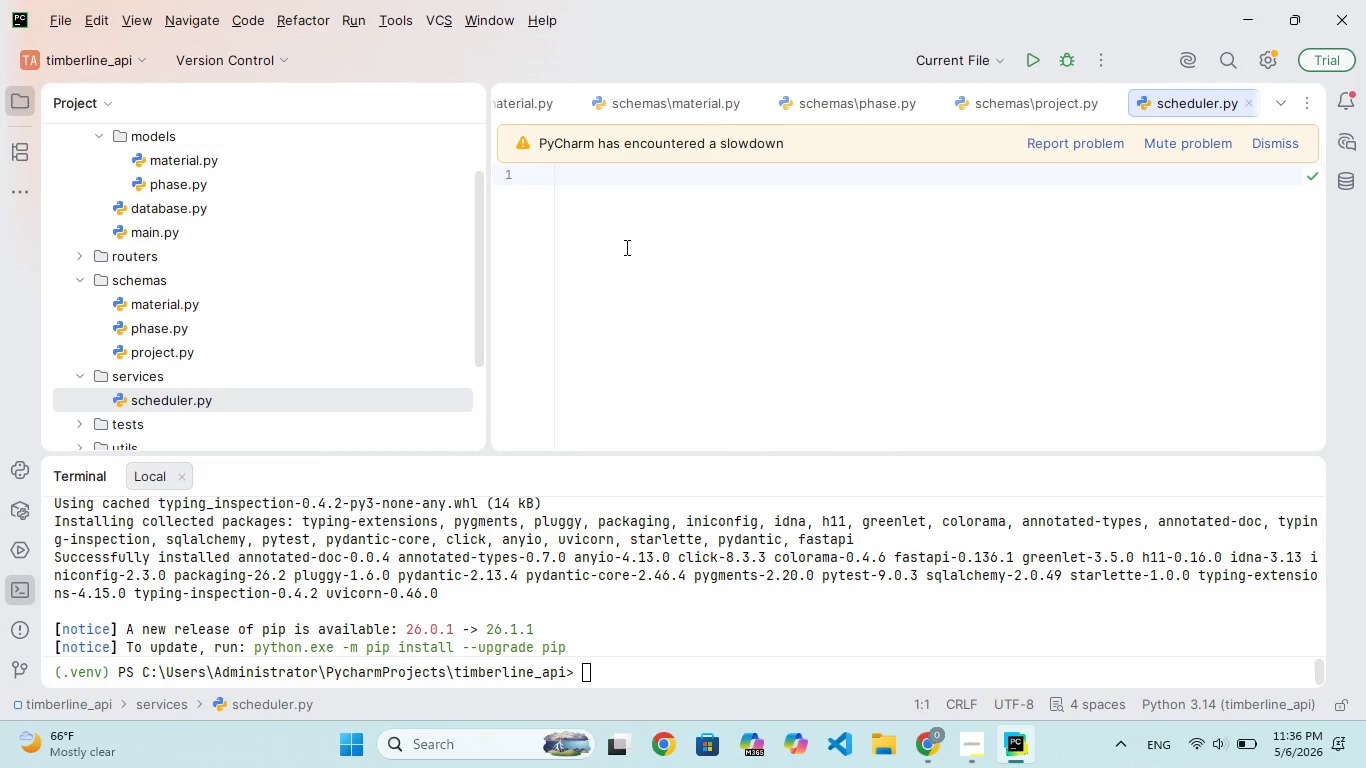 
type(from dateimr)
key(Backspace)
type(e)
 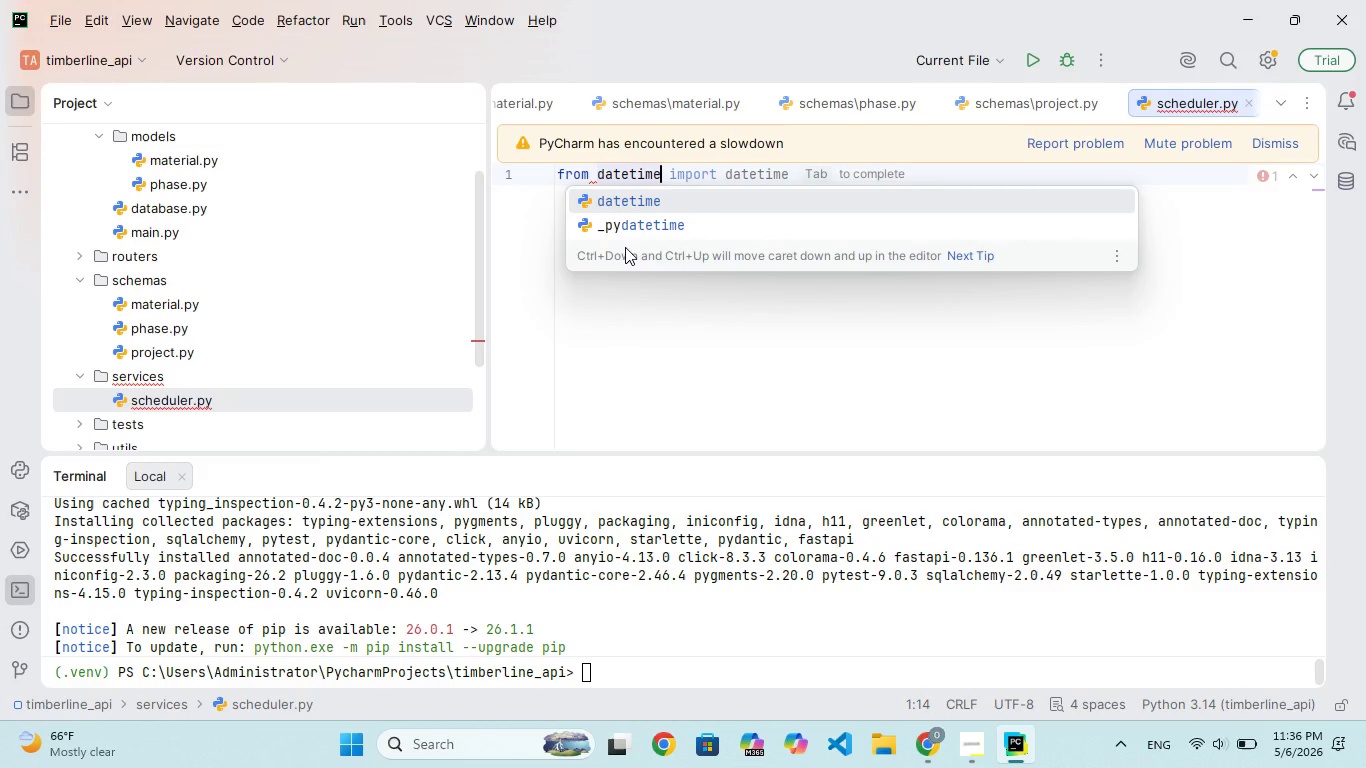 
left_click([1021, 568])
 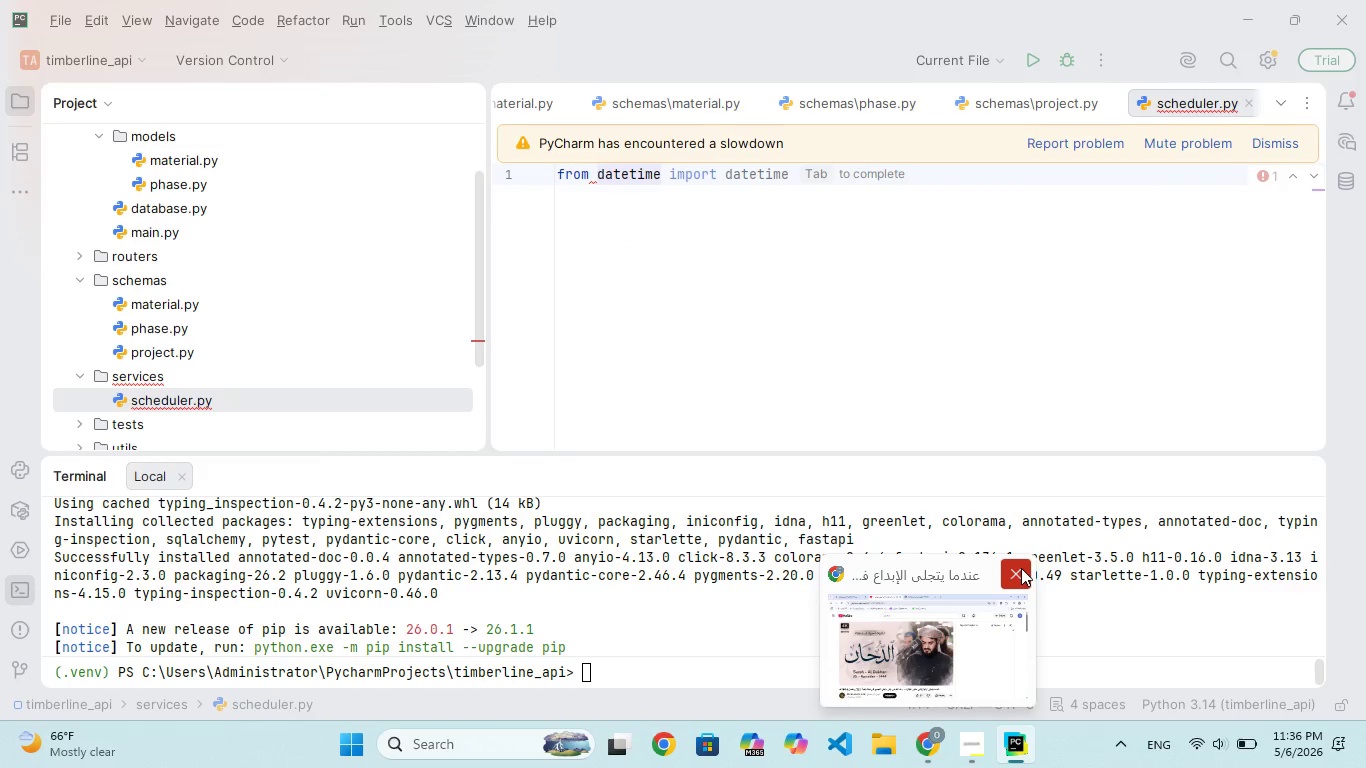 
left_click([1021, 568])
 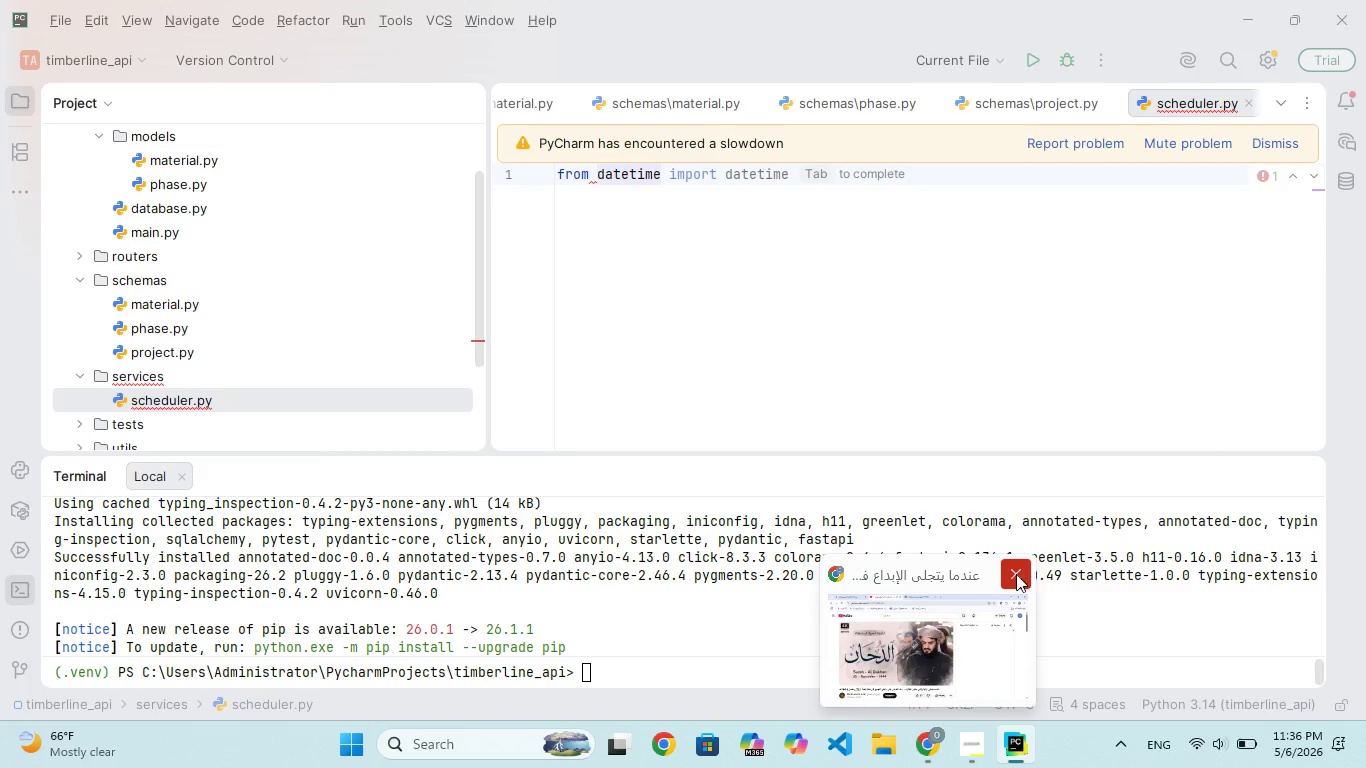 
left_click([1015, 575])
 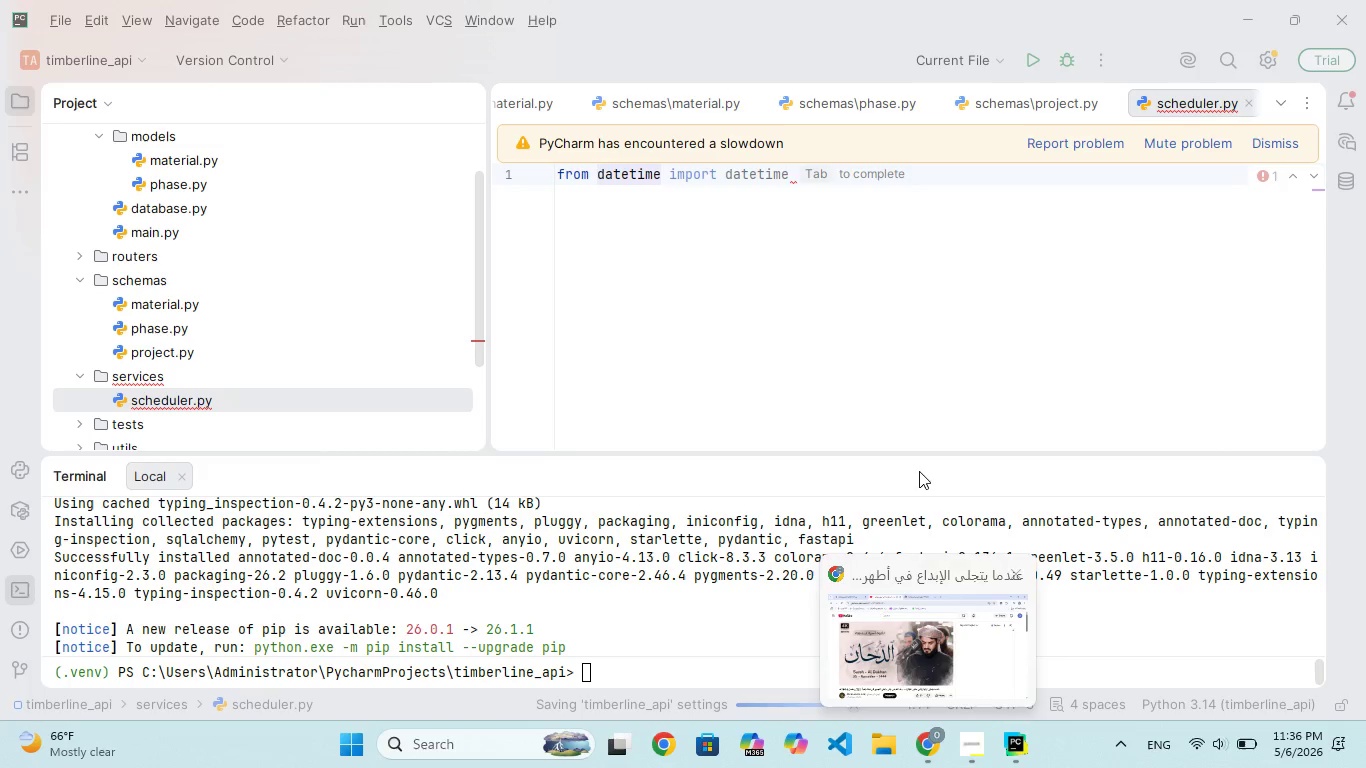 
left_click([873, 339])
 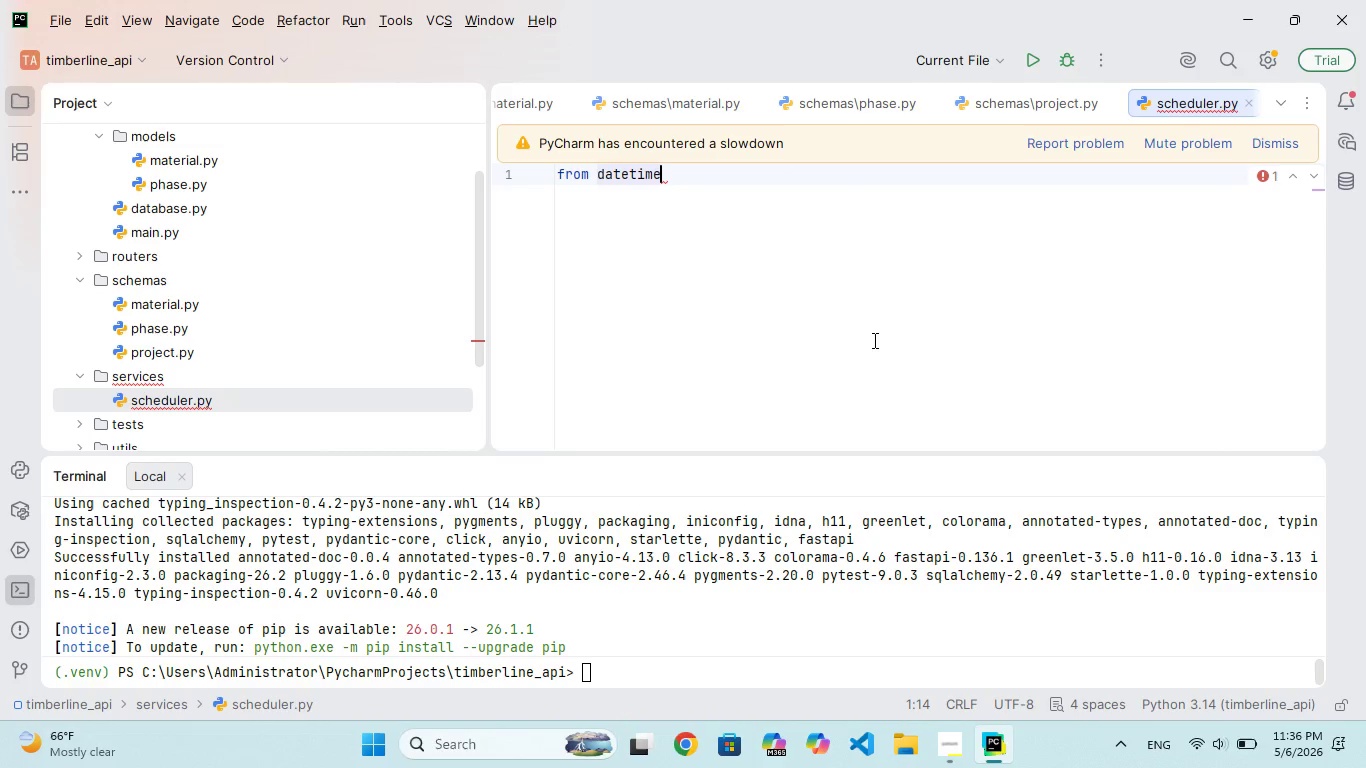 
type( imrta dtetime, timedelta)
 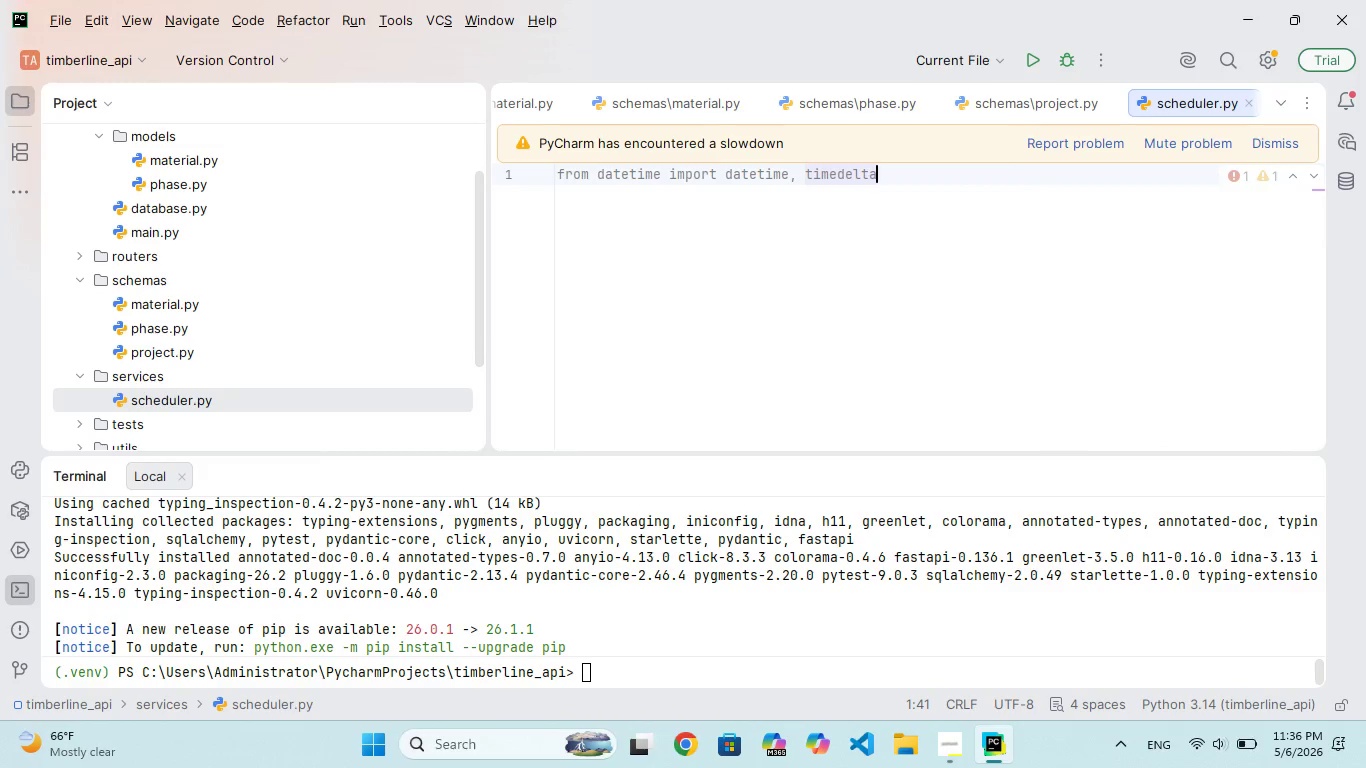 
hold_key(key=P, duration=2.47)
 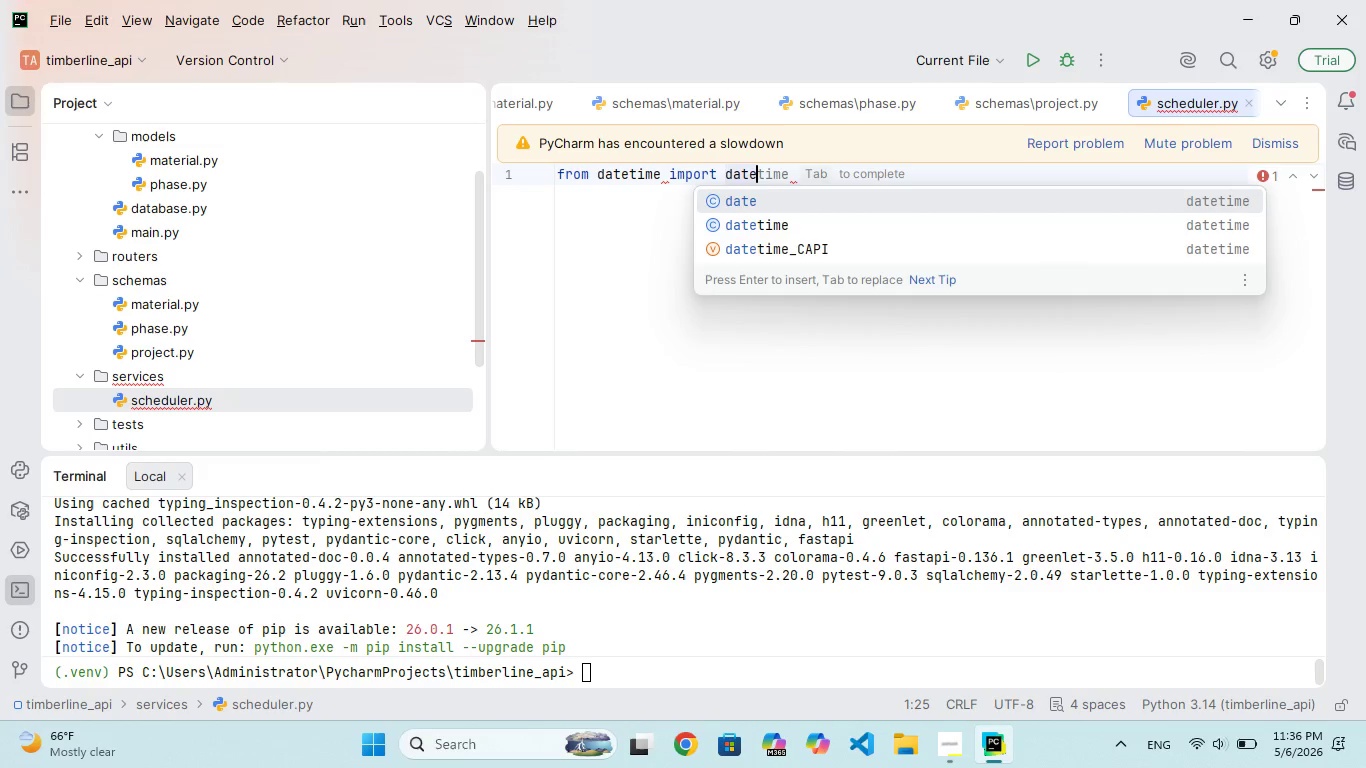 
hold_key(key=O, duration=2.33)
 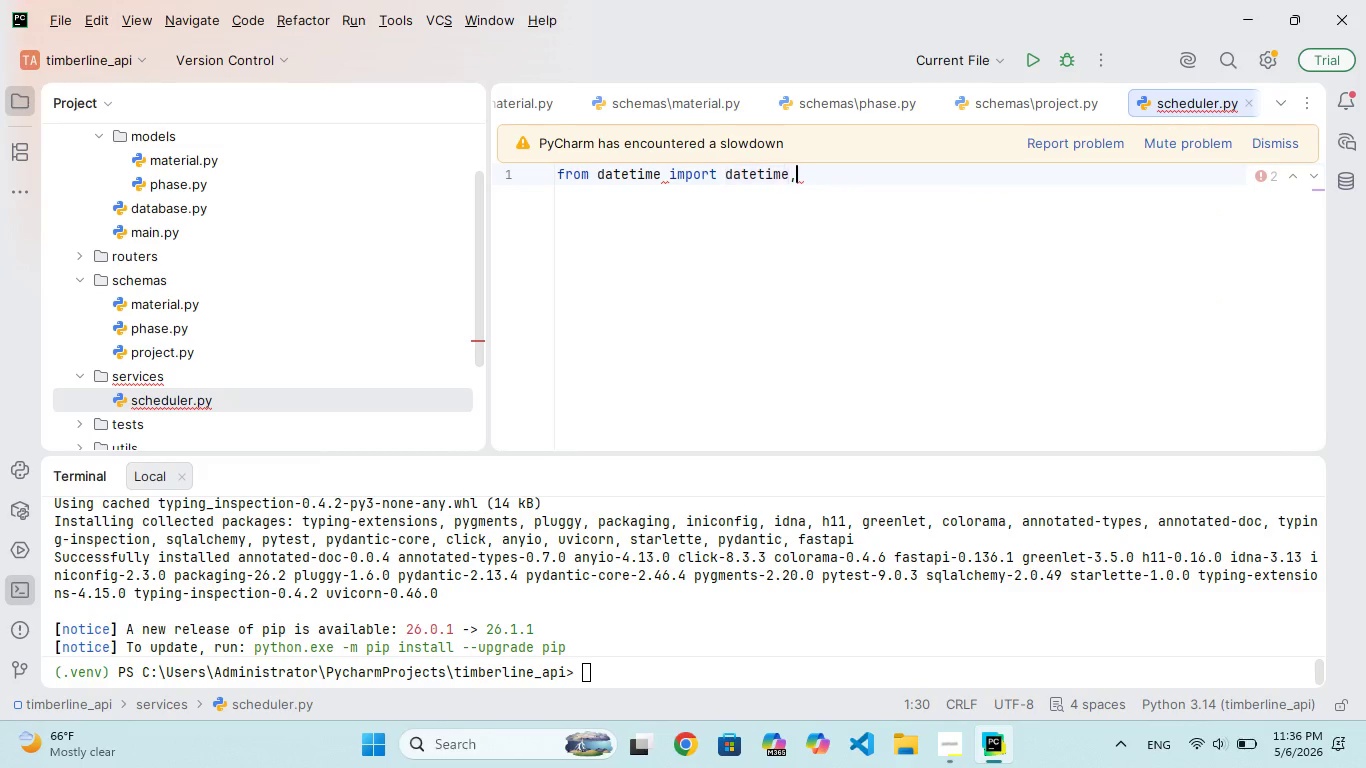 
key(Enter)
 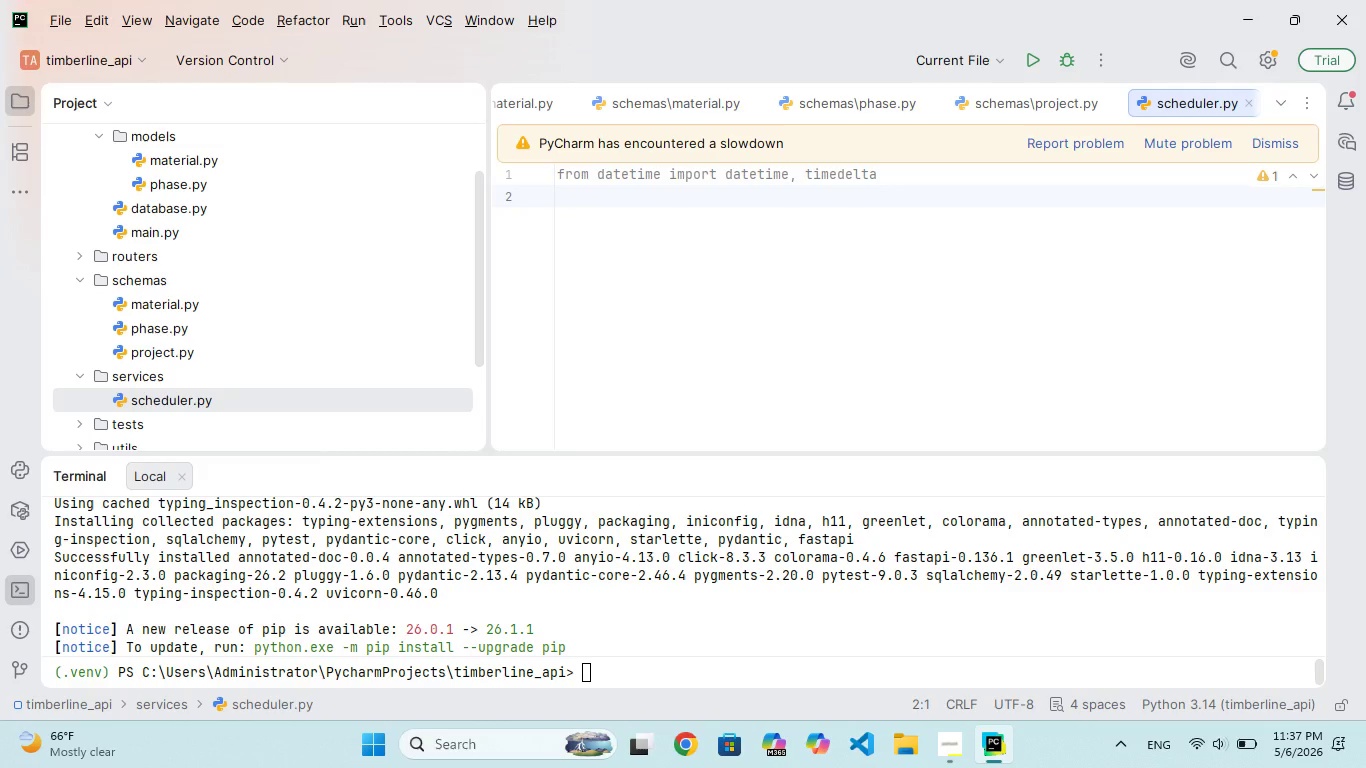 
type(from typing importLit)
 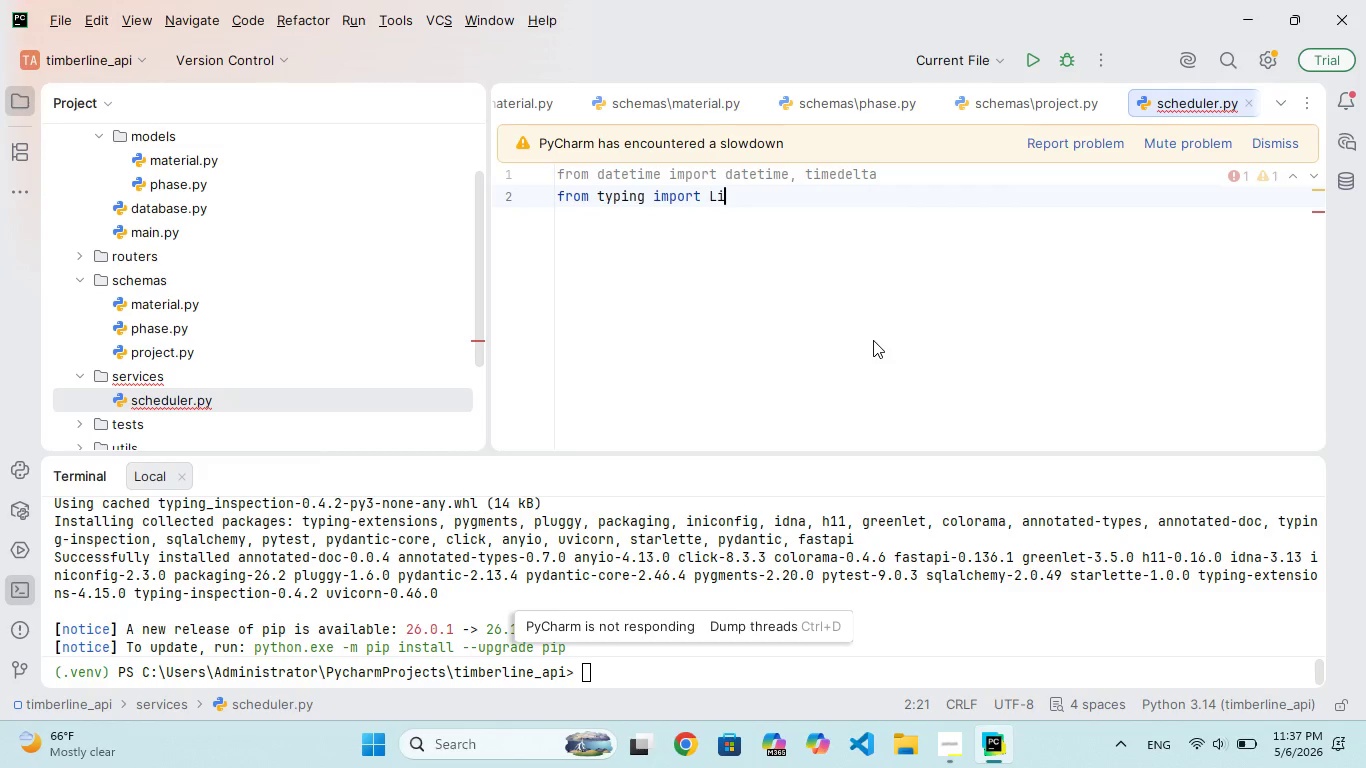 
hold_key(key=S, duration=0.38)
 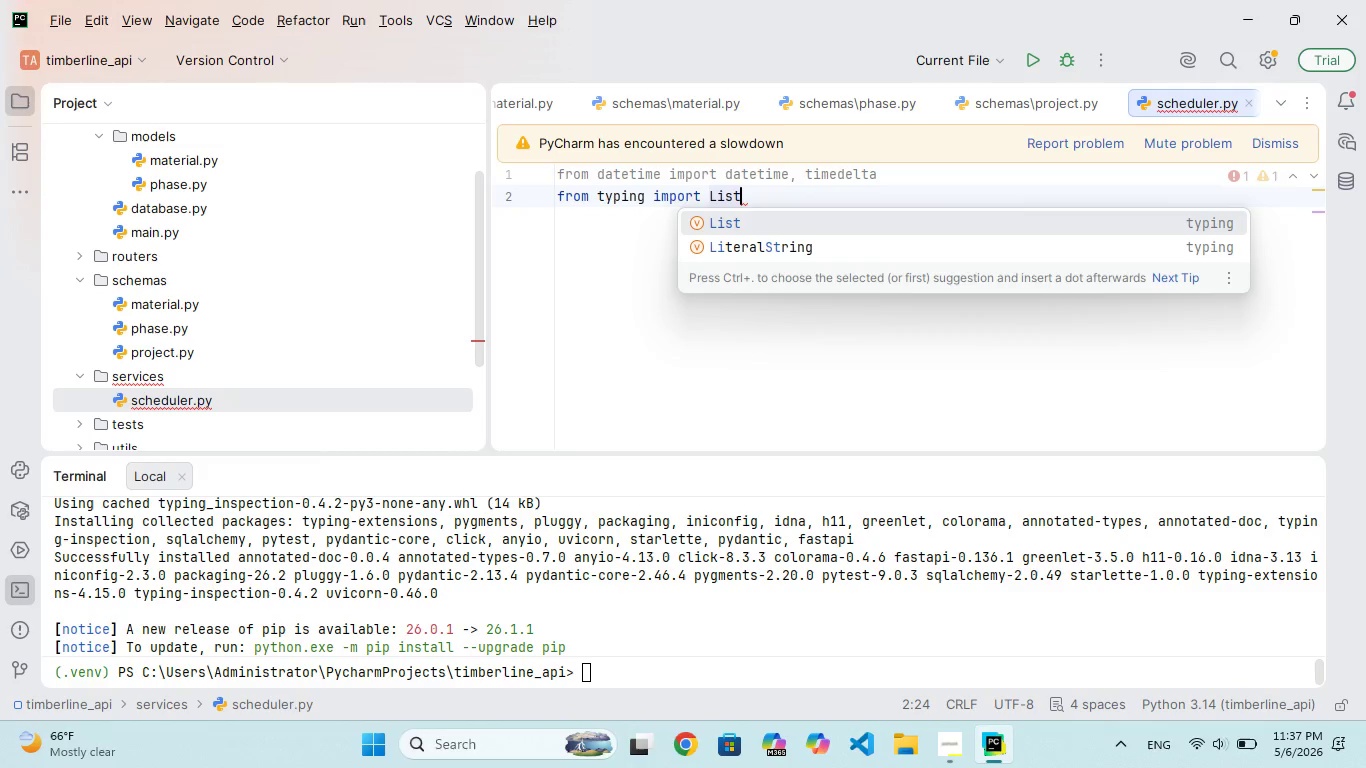 
wait(10.61)
 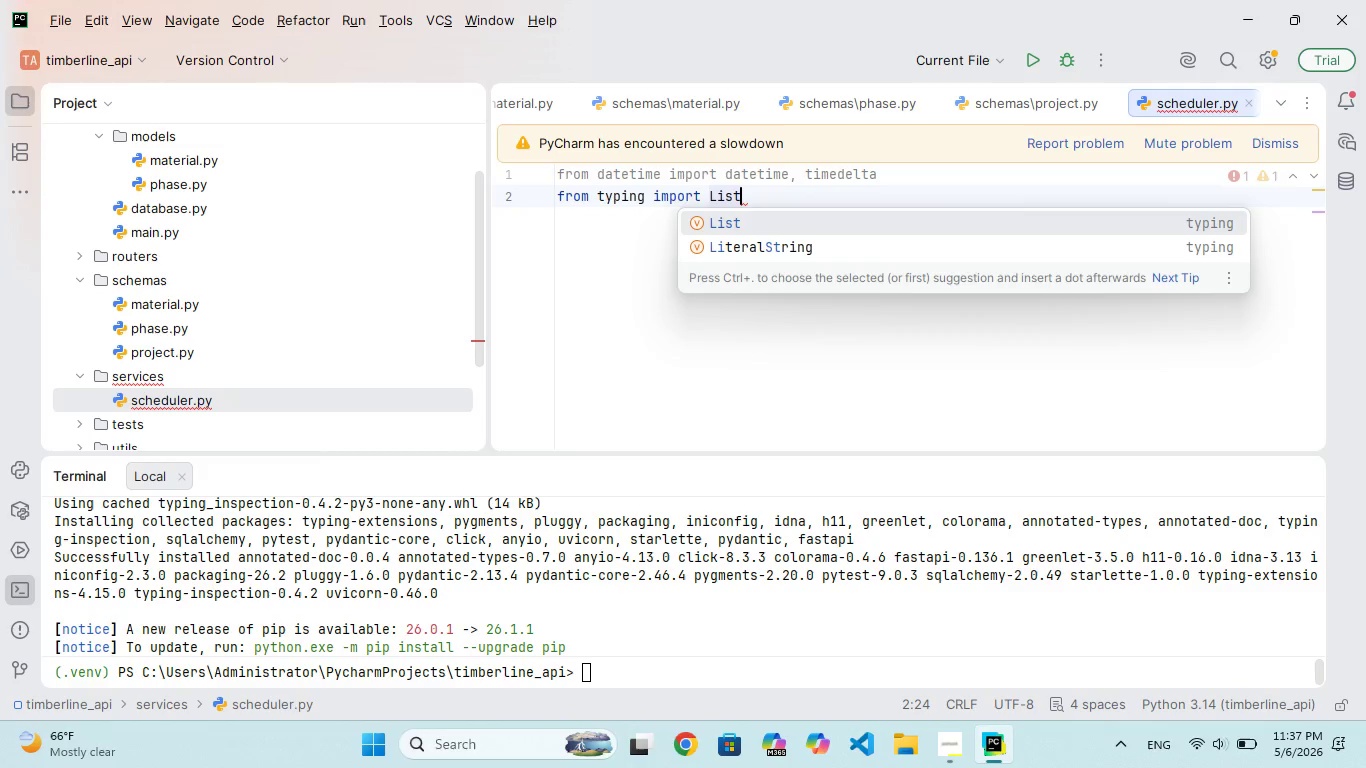 
key(Enter)
 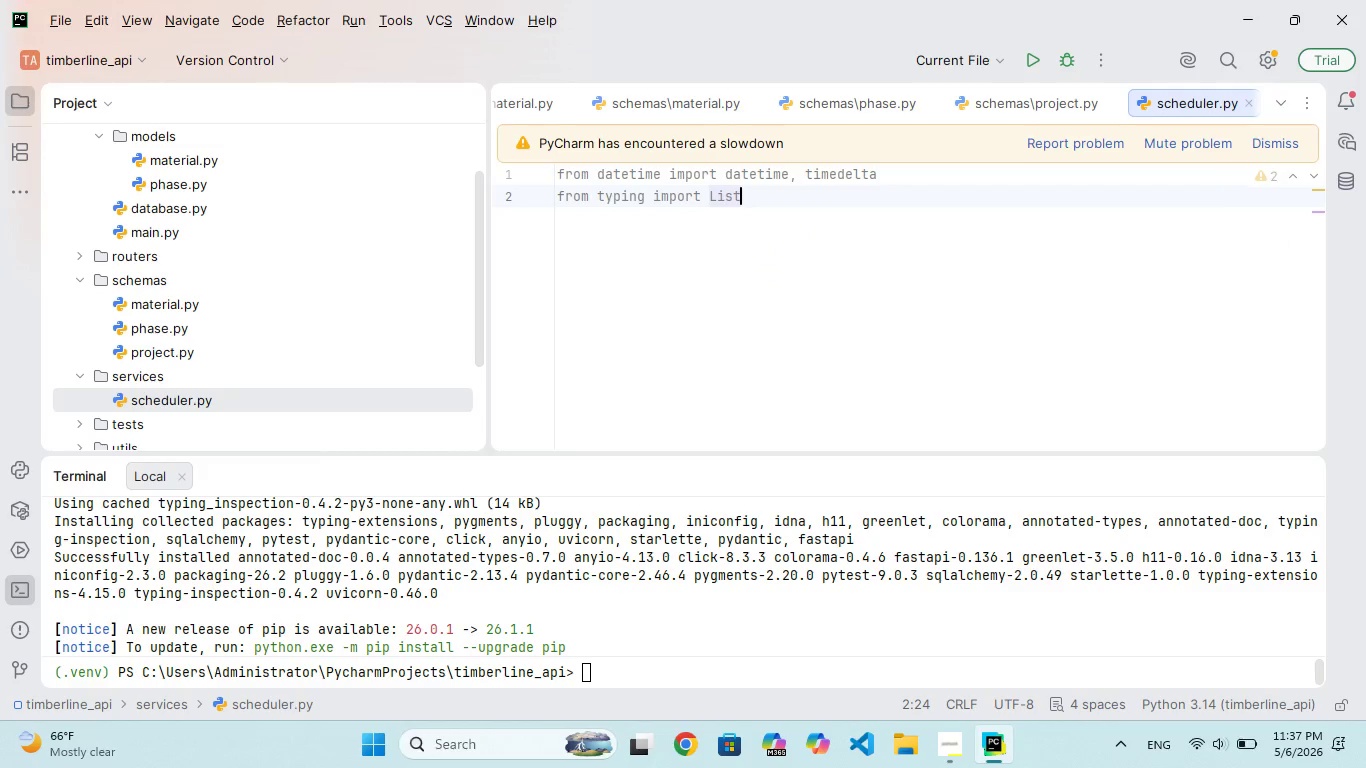 
key(Enter)
 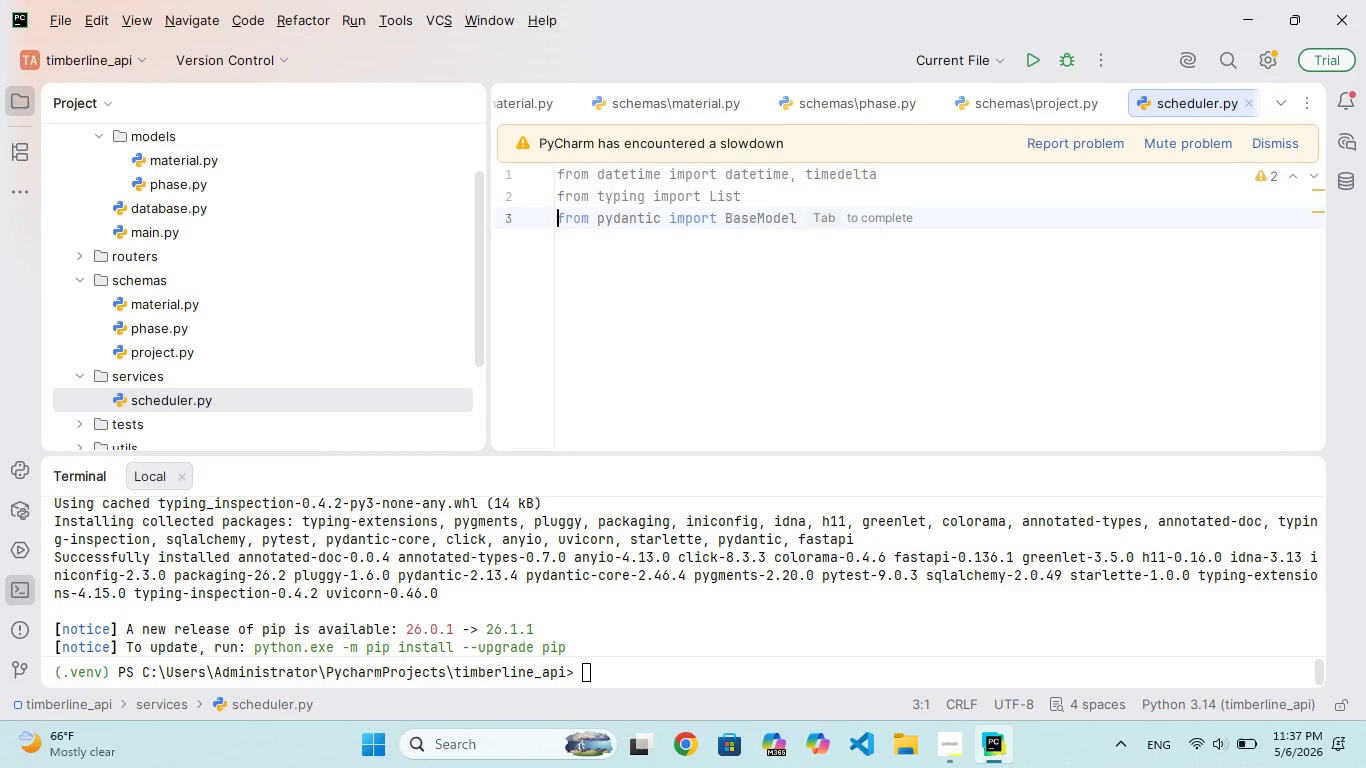 
key(Enter)
 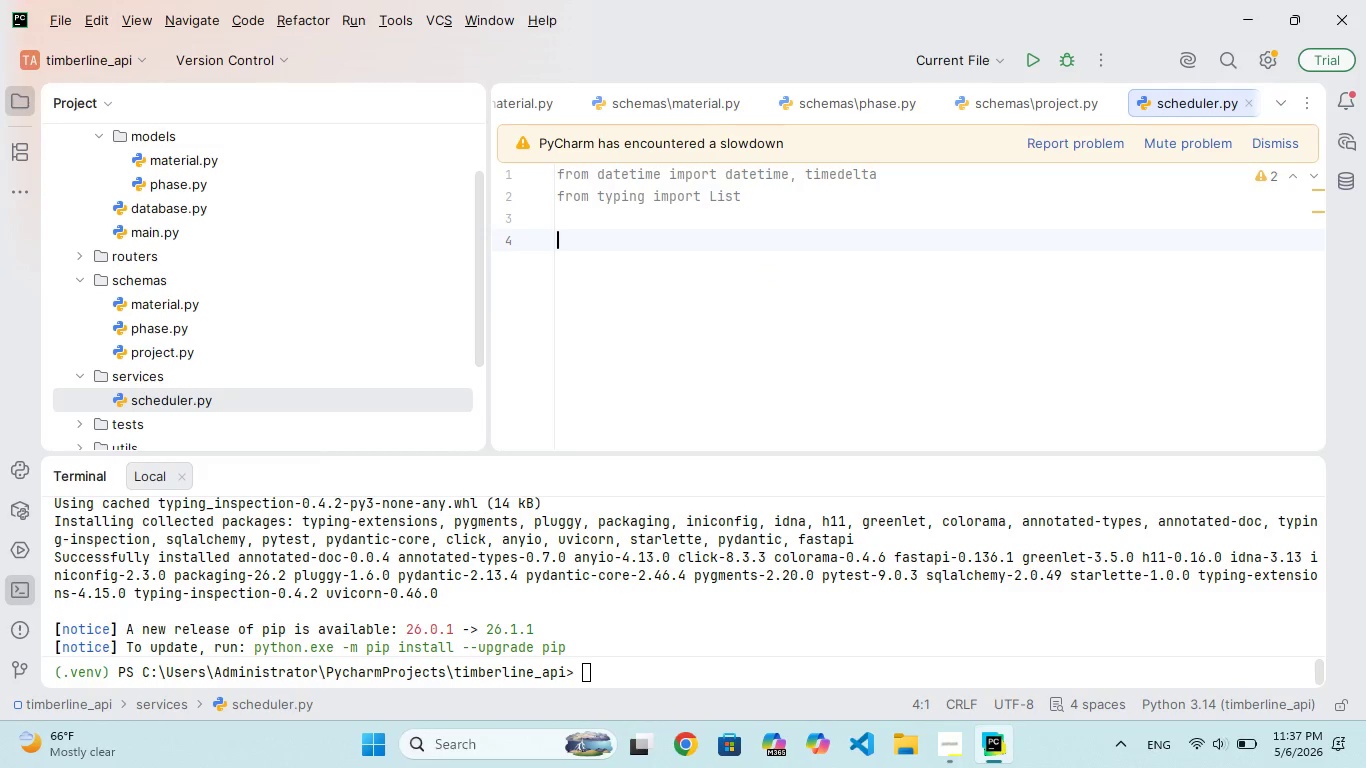 
type(from)
 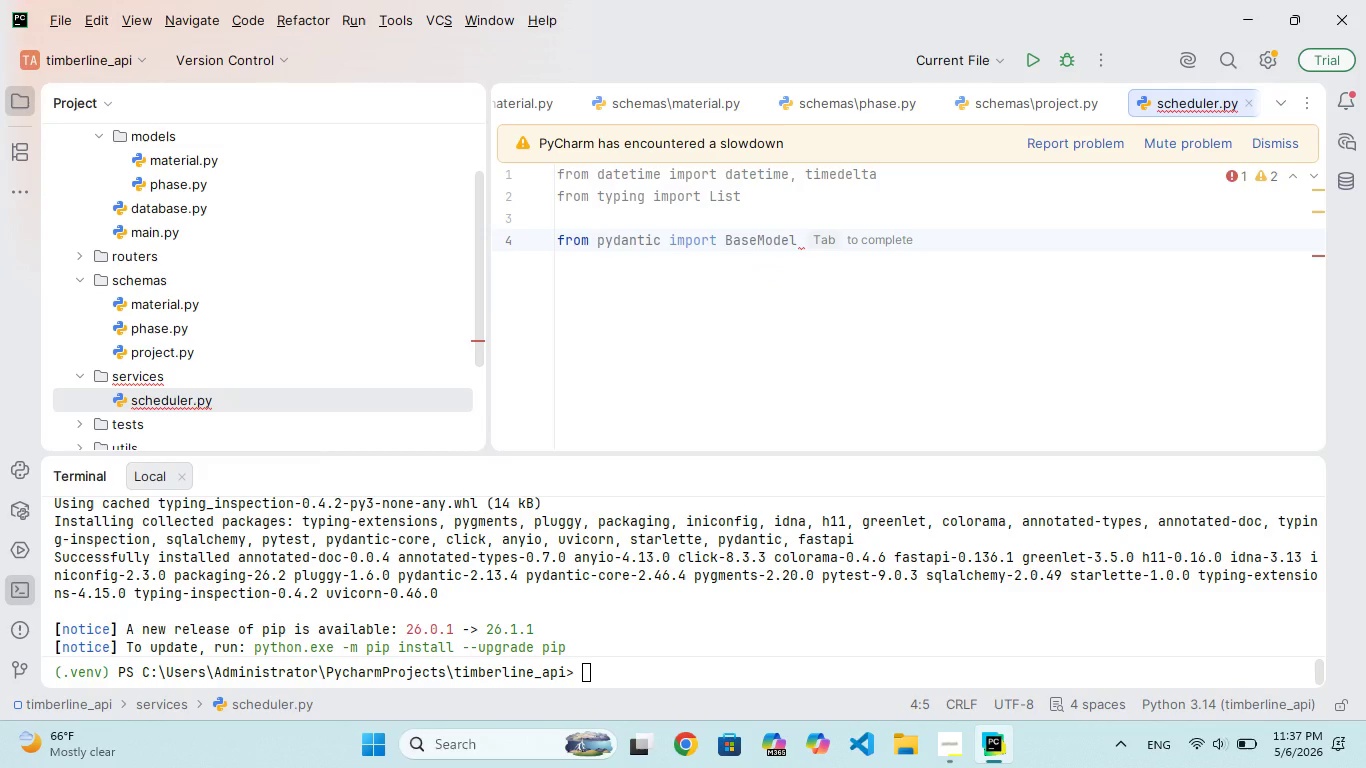 
type( app.models.material imort Material)
 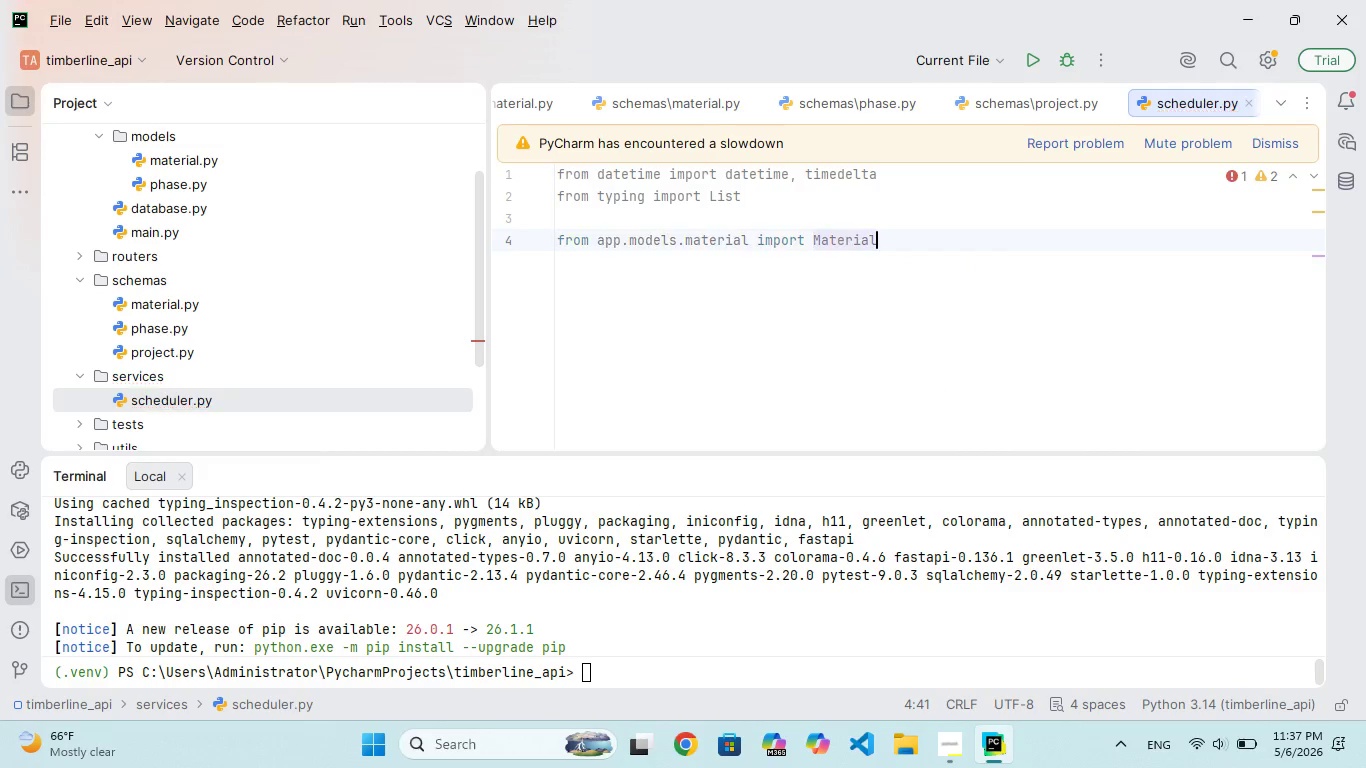 
key(Enter)
 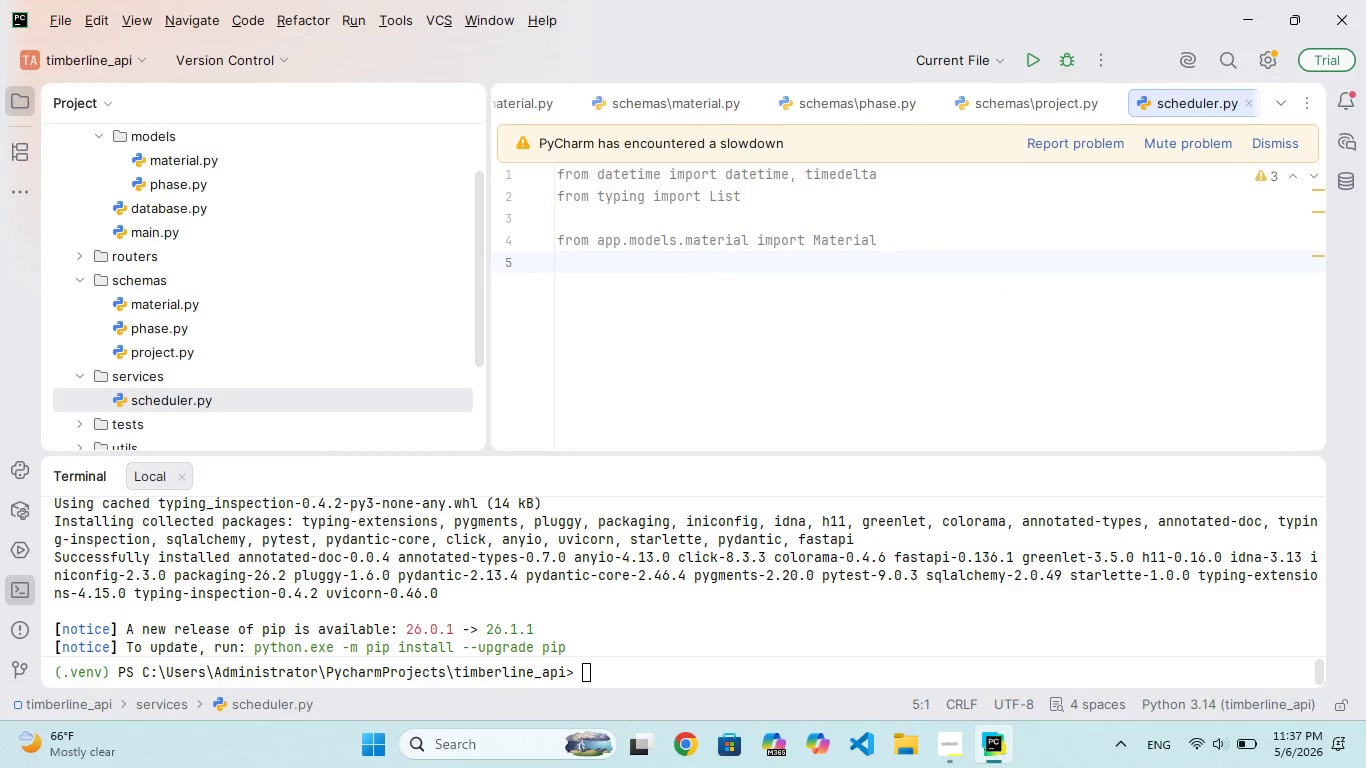 
type(from pp.model.phase imort Phase)
 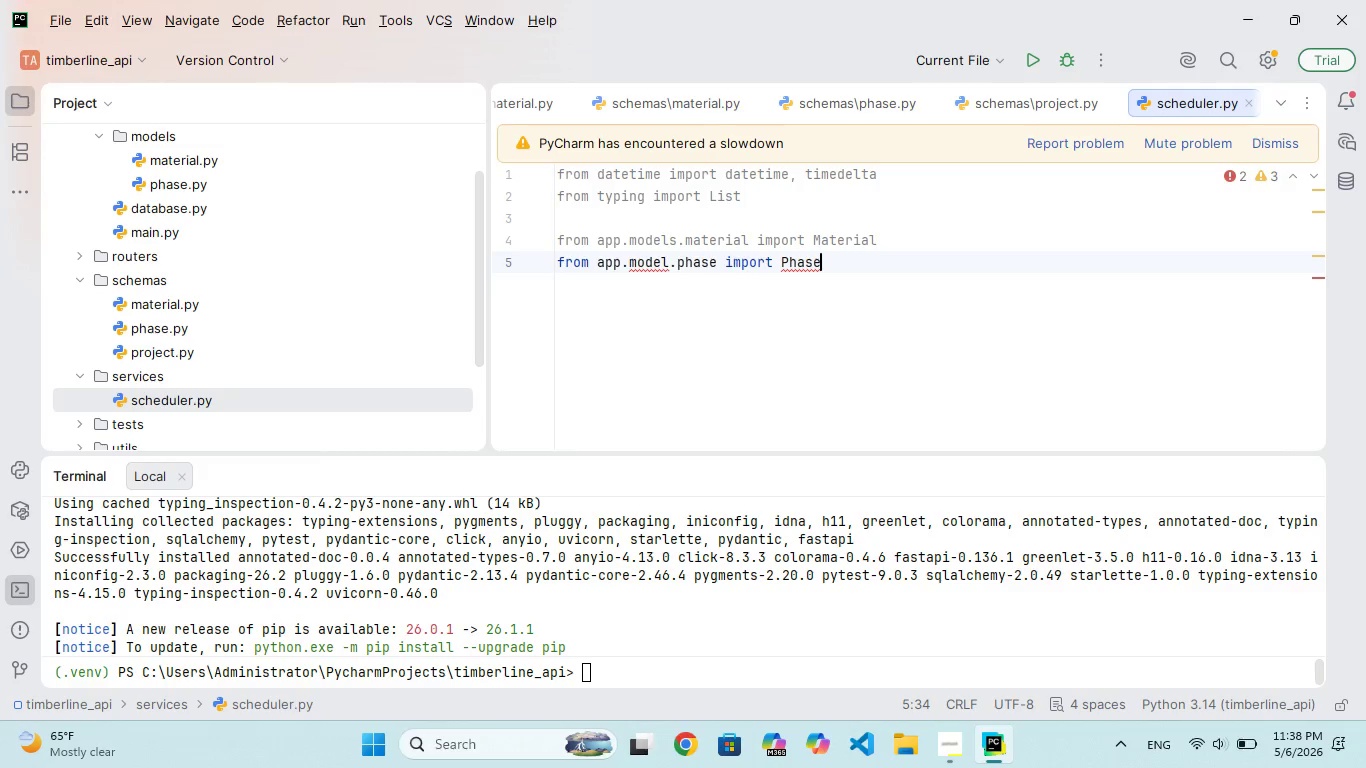 
hold_key(key=ArrowLeft, duration=1.03)
 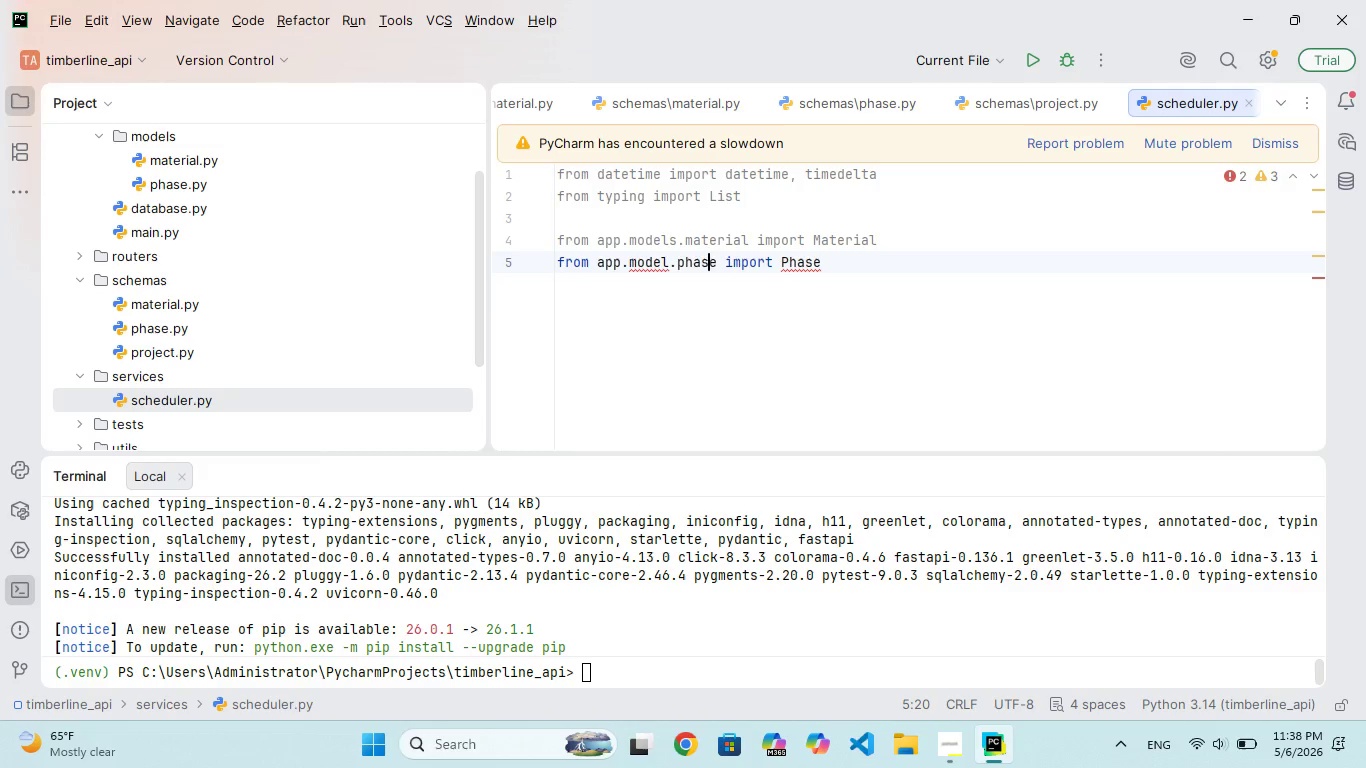 
hold_key(key=ArrowLeft, duration=0.62)
 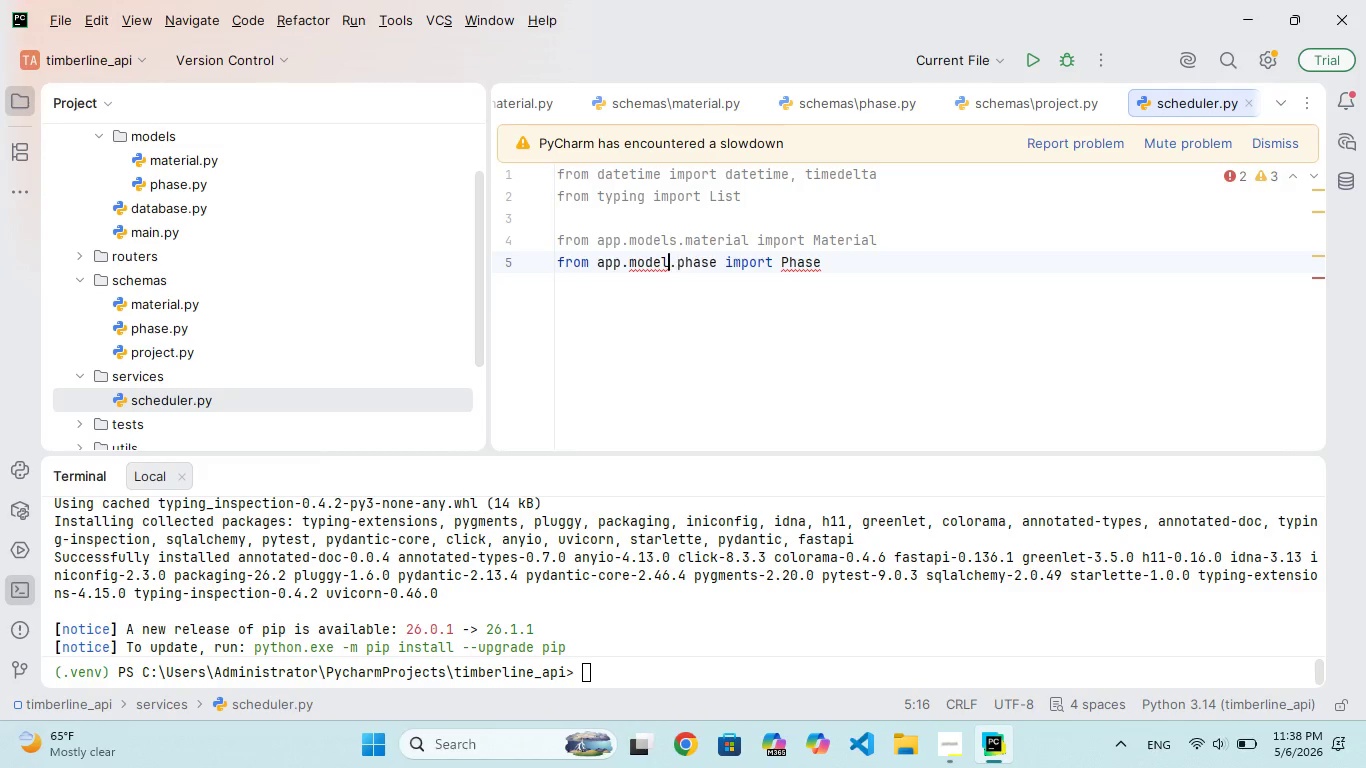 
key(ArrowLeft)
 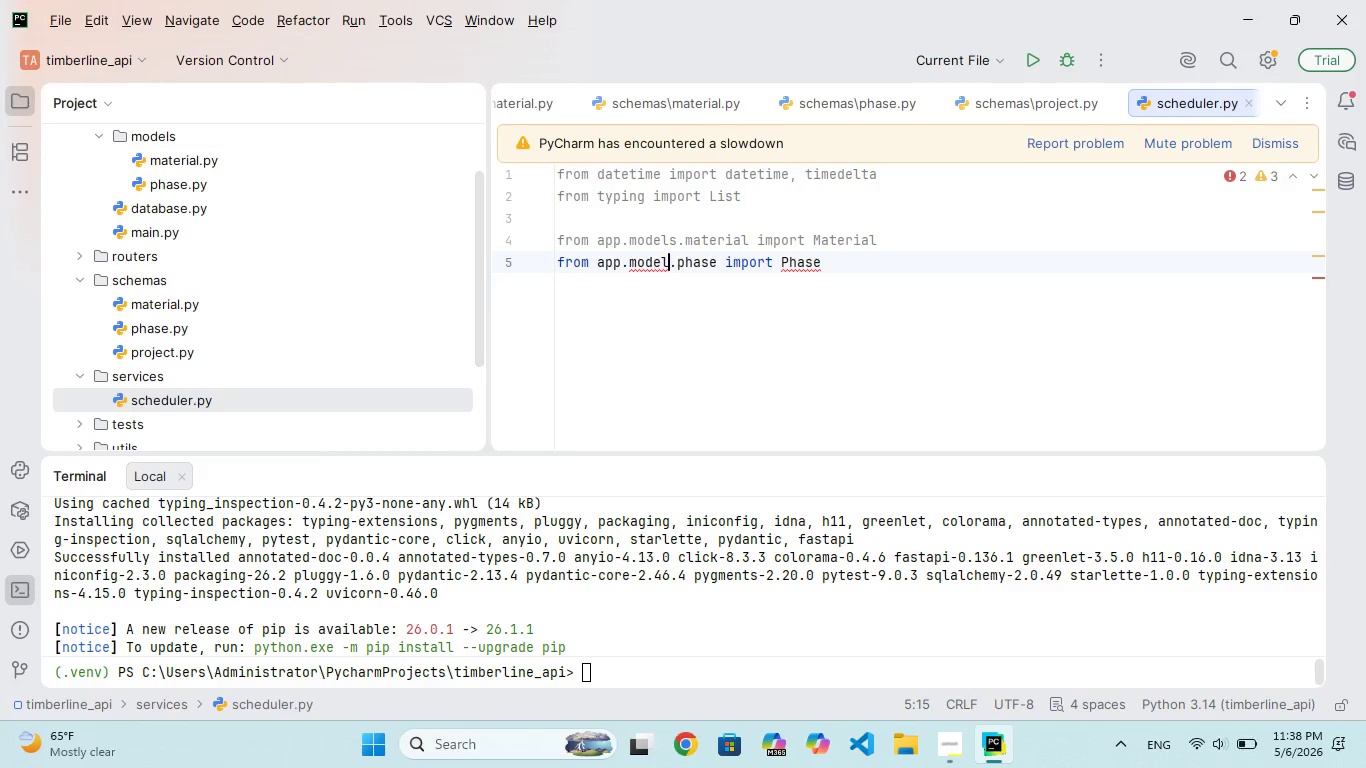 
key(S)
 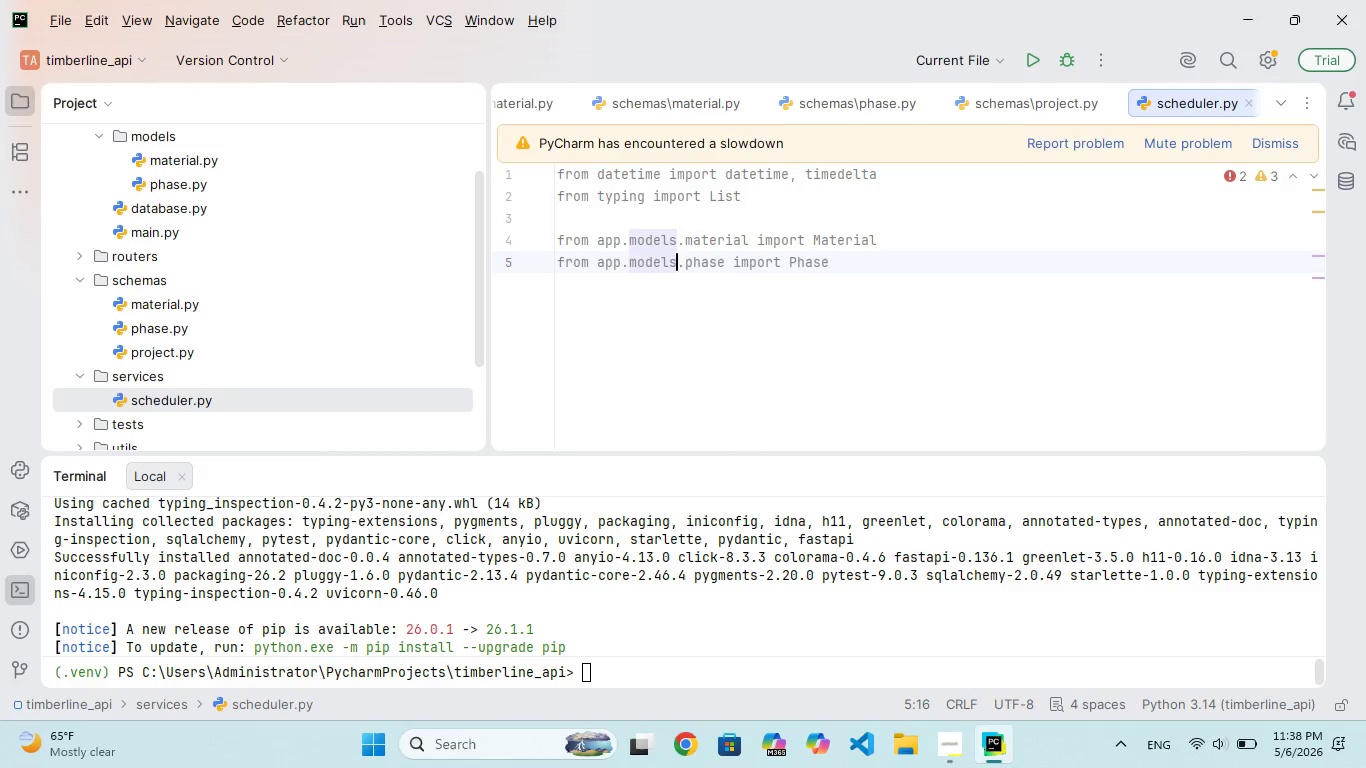 
hold_key(key=ArrowRight, duration=1.27)
 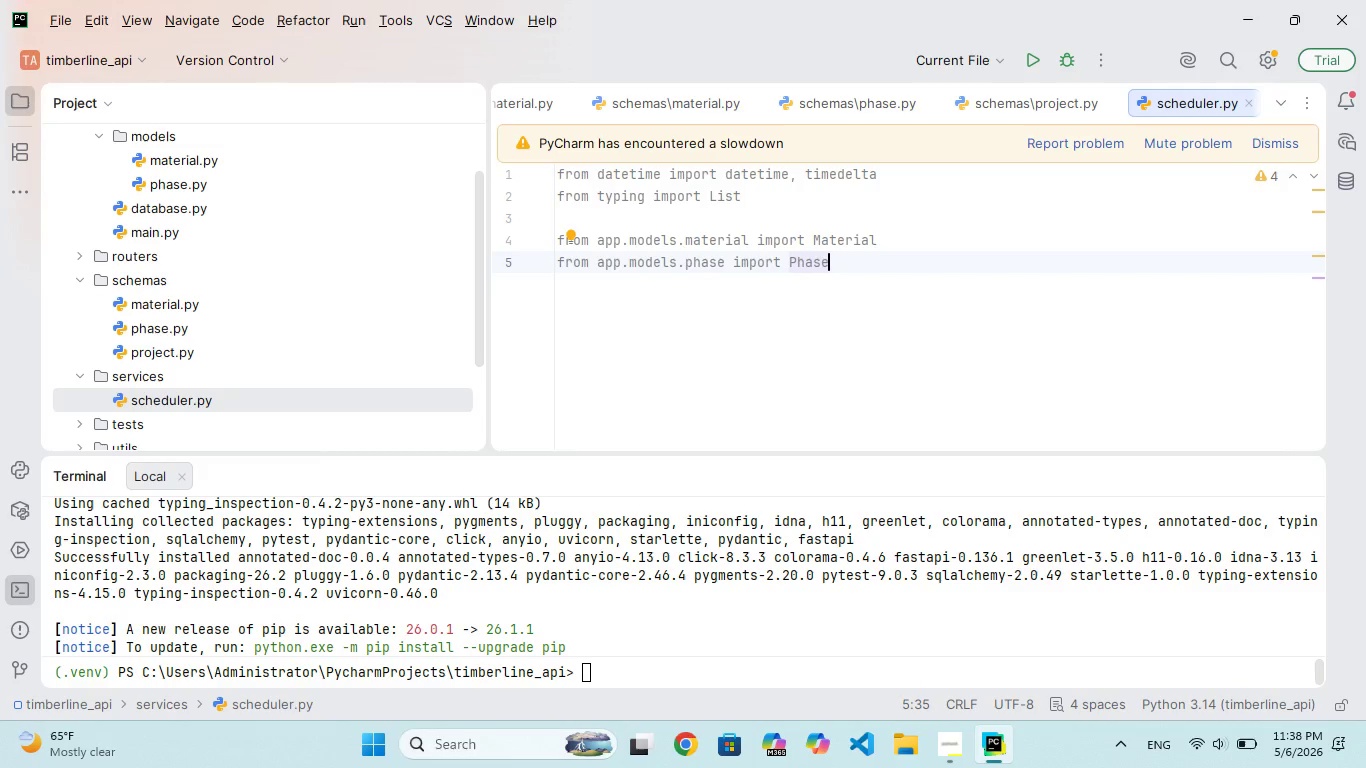 
key(Enter)
 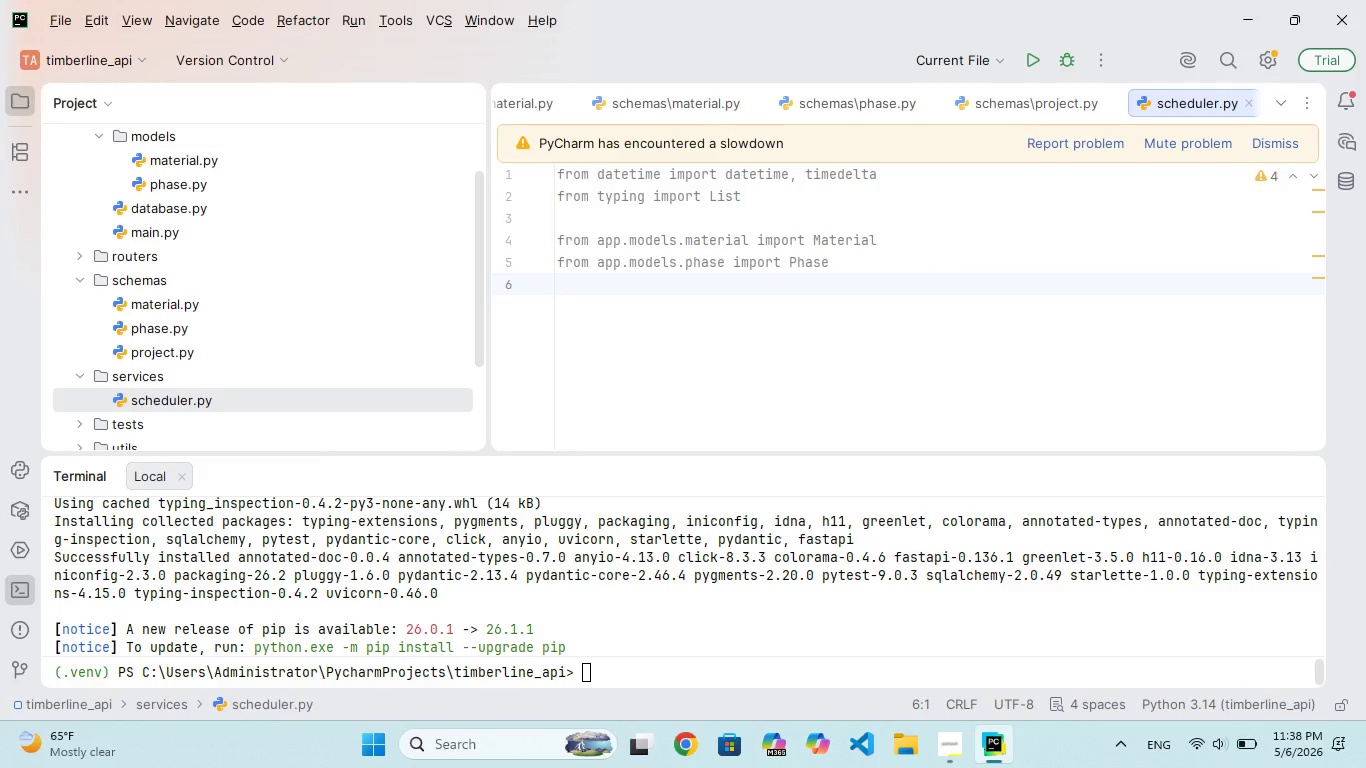 
key(Enter)
 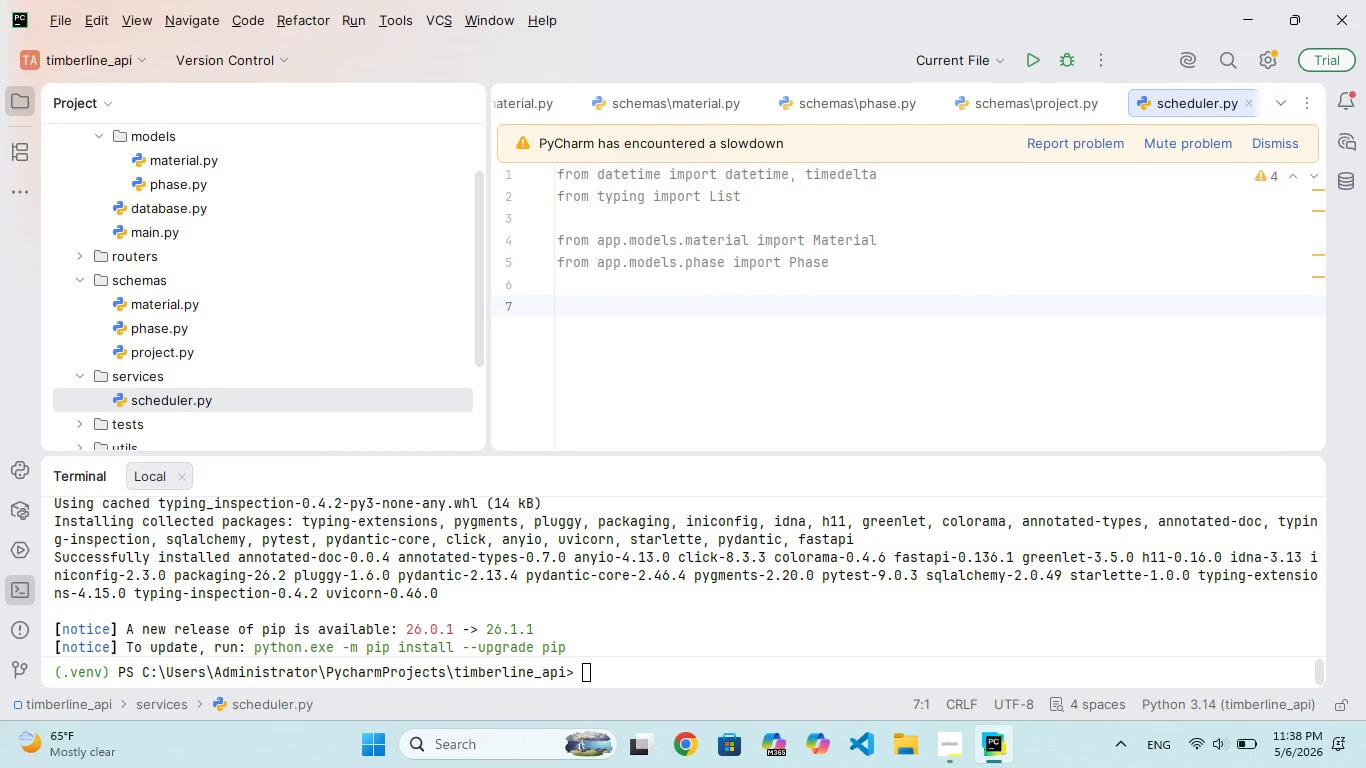 
type(class SchedulingError)
 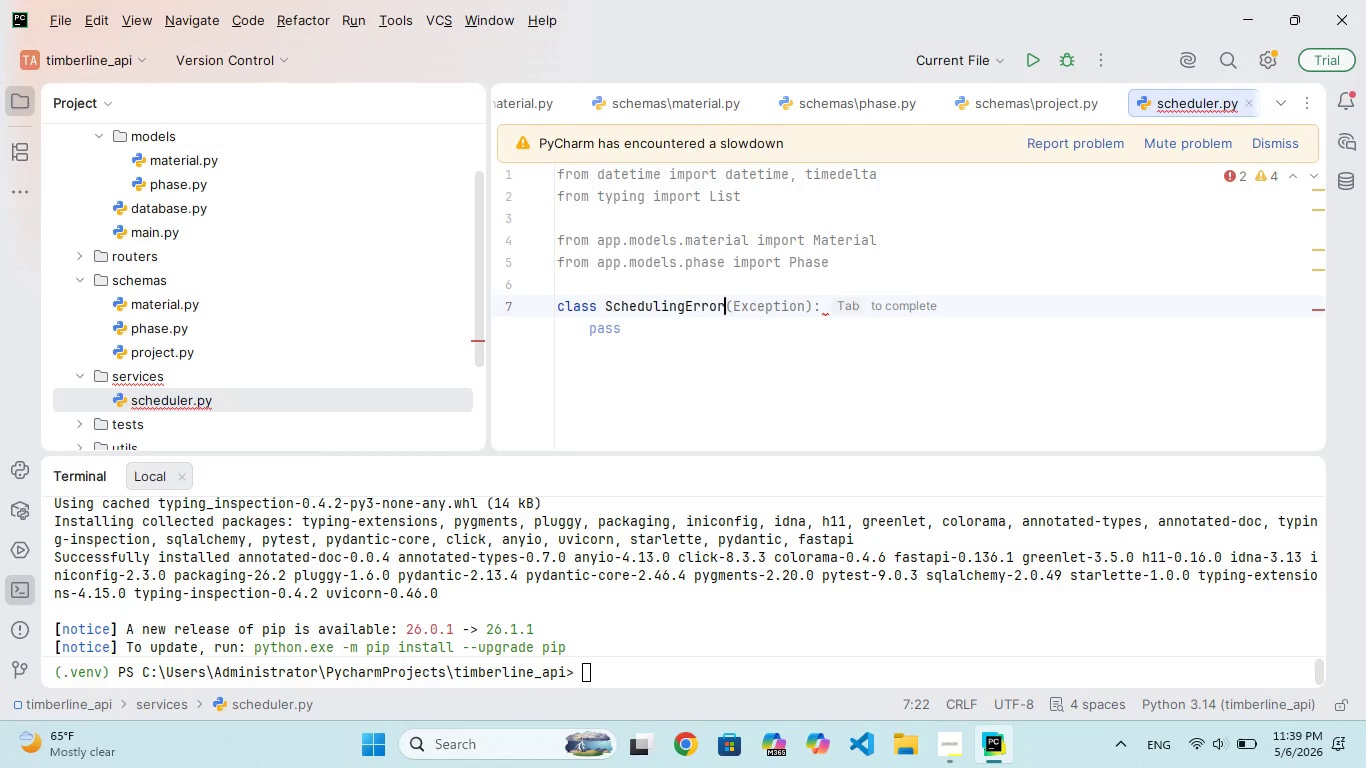 
wait(44.47)
 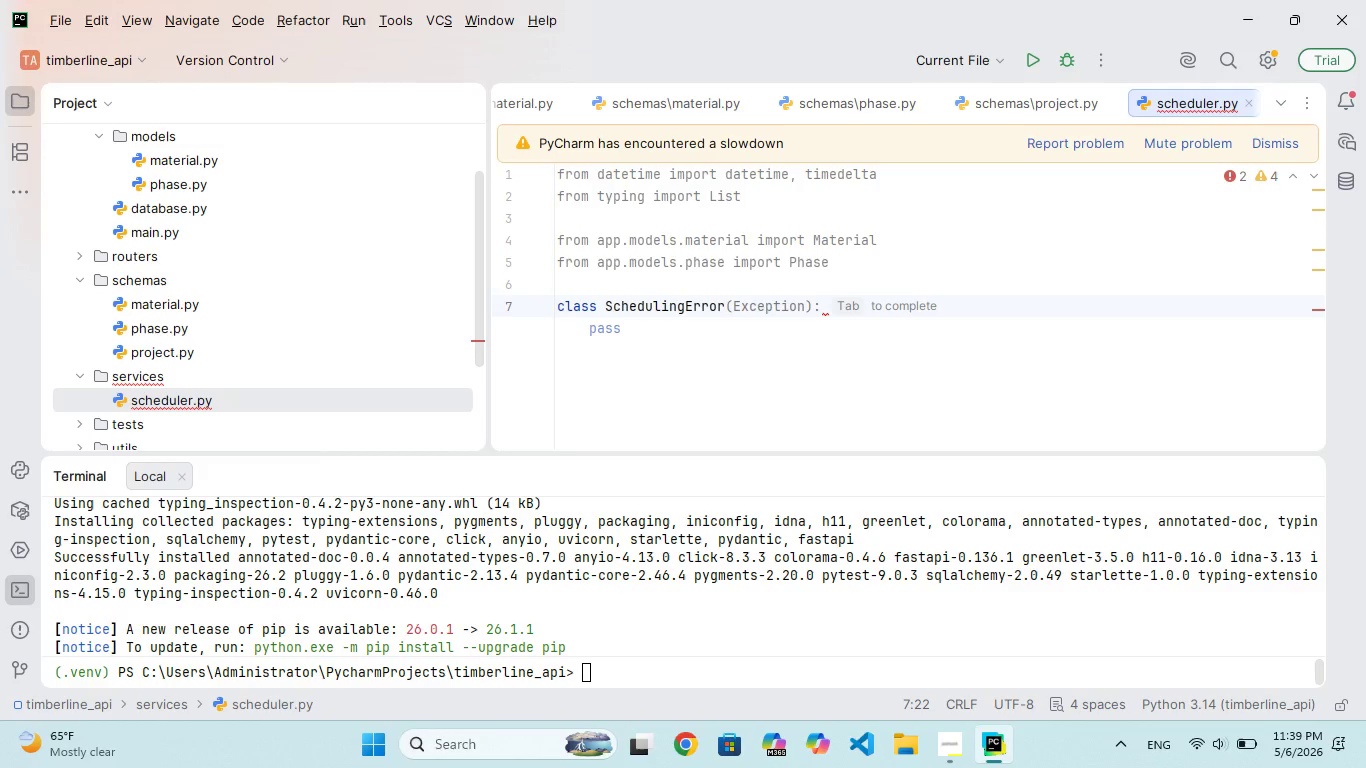 
type((EXCEPTION)
 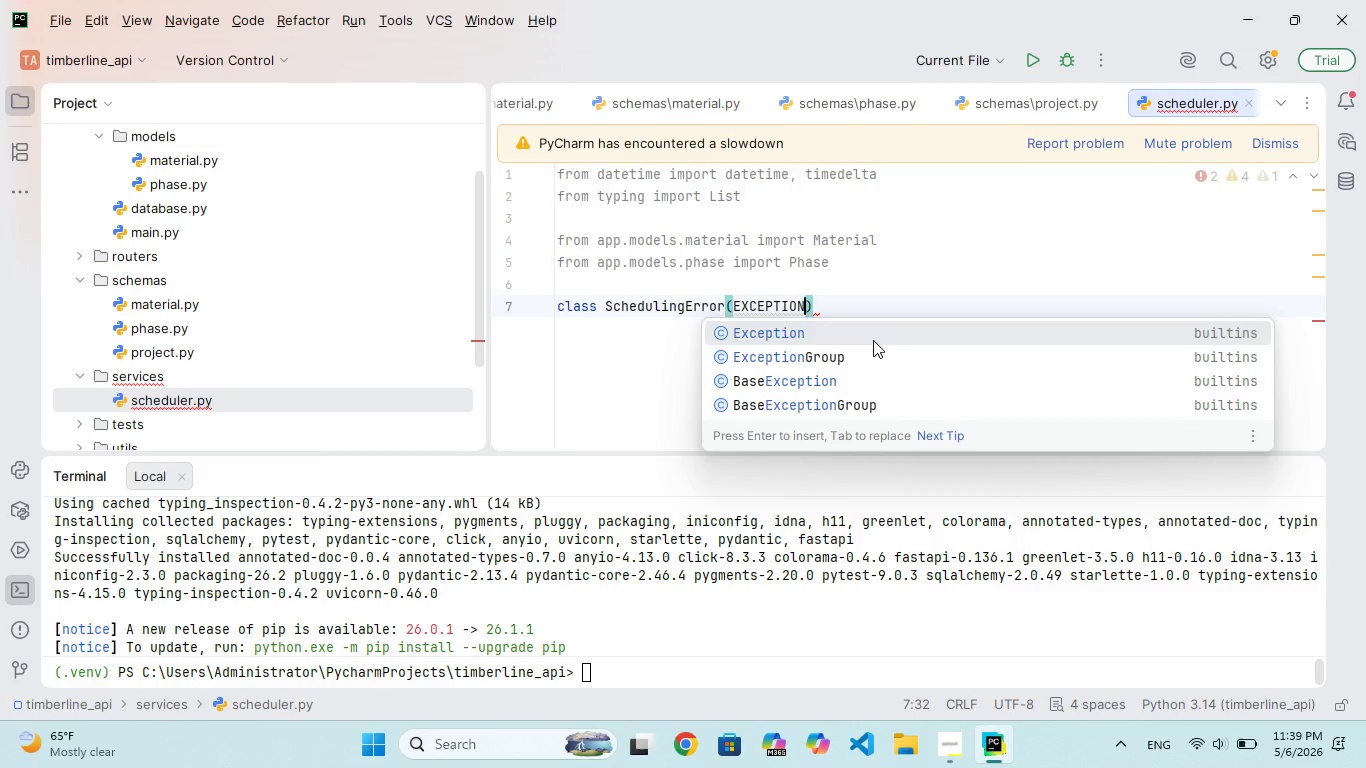 
key(ArrowUp)
 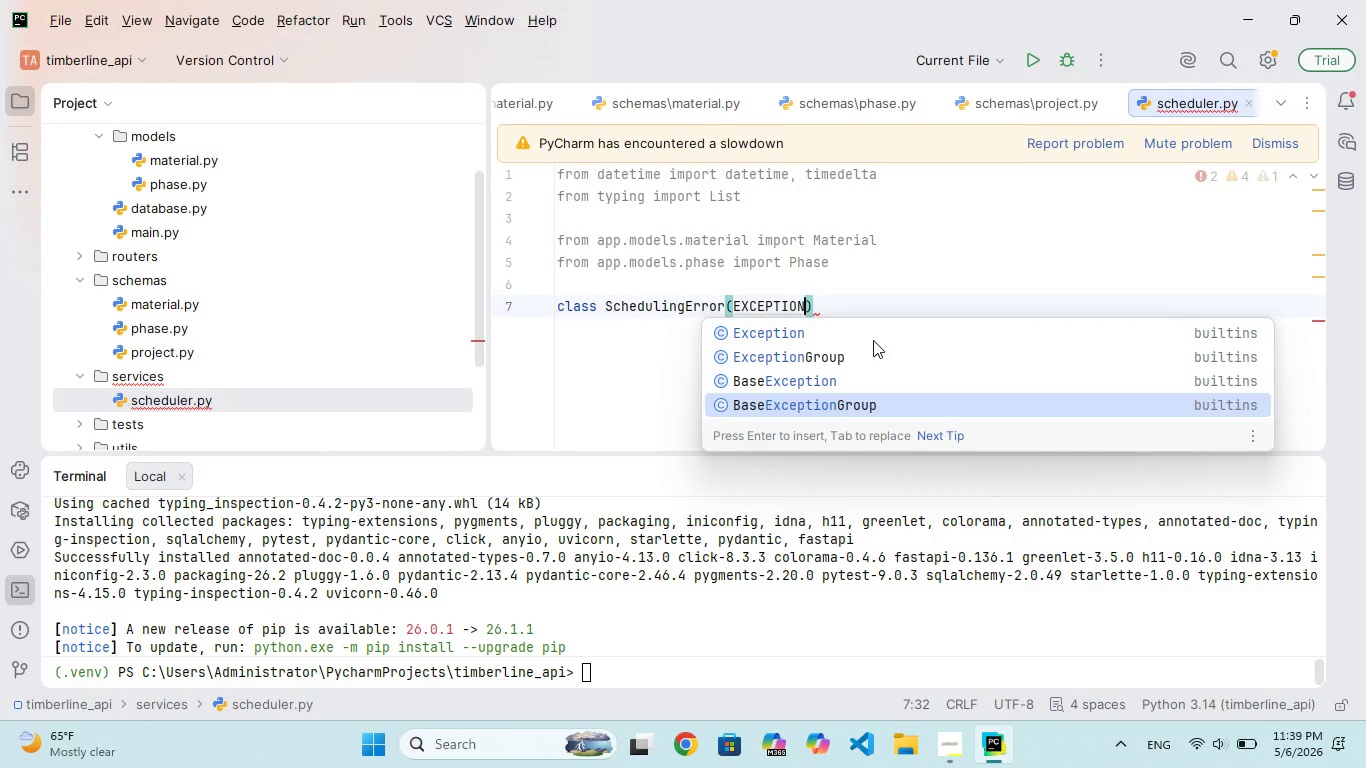 
key(ArrowUp)
 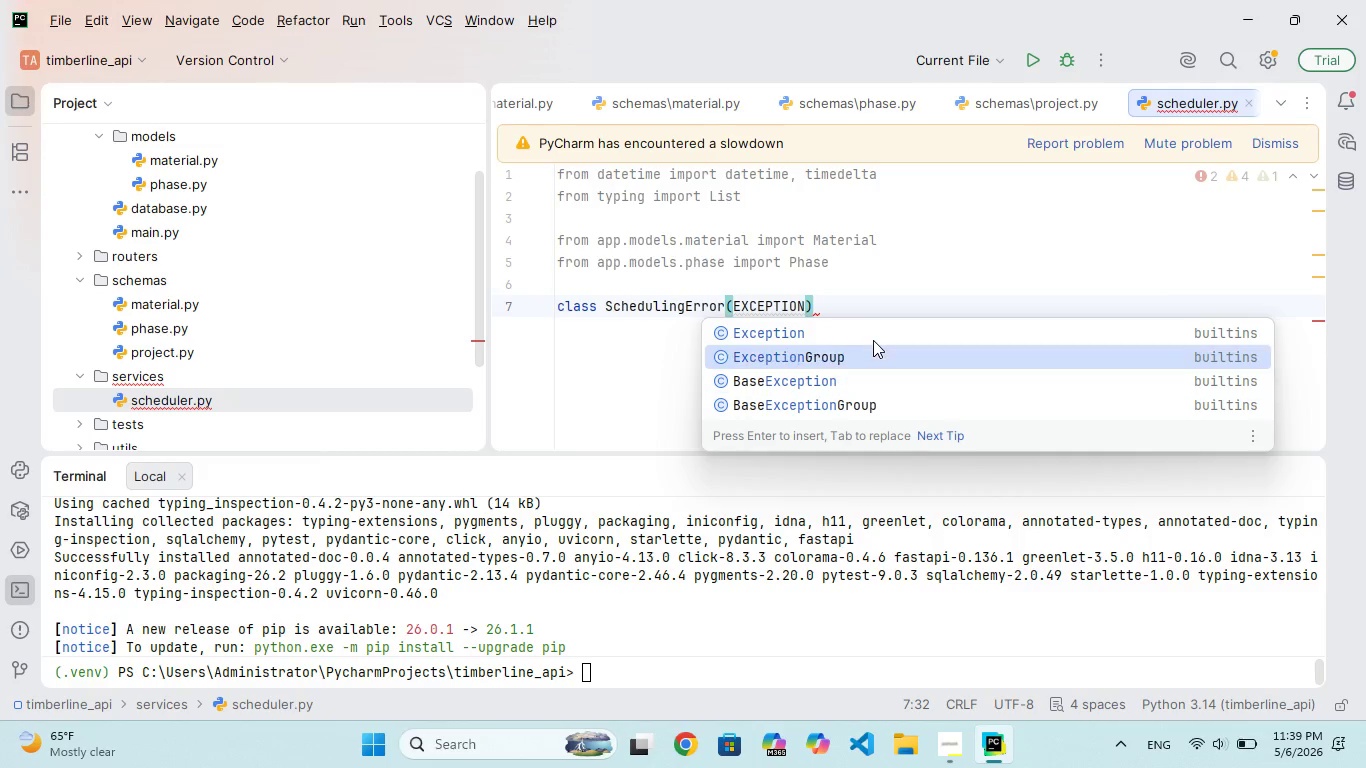 
key(ArrowUp)
 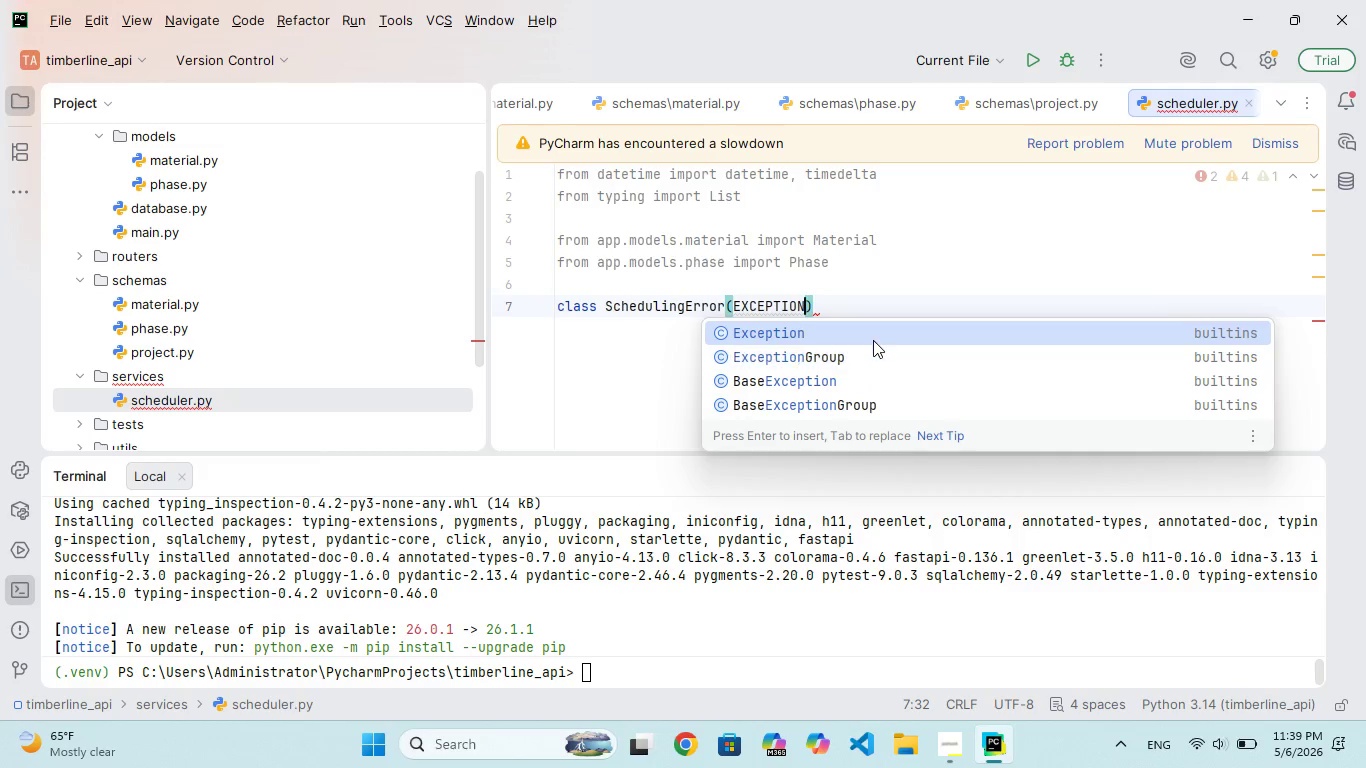 
key(ArrowUp)
 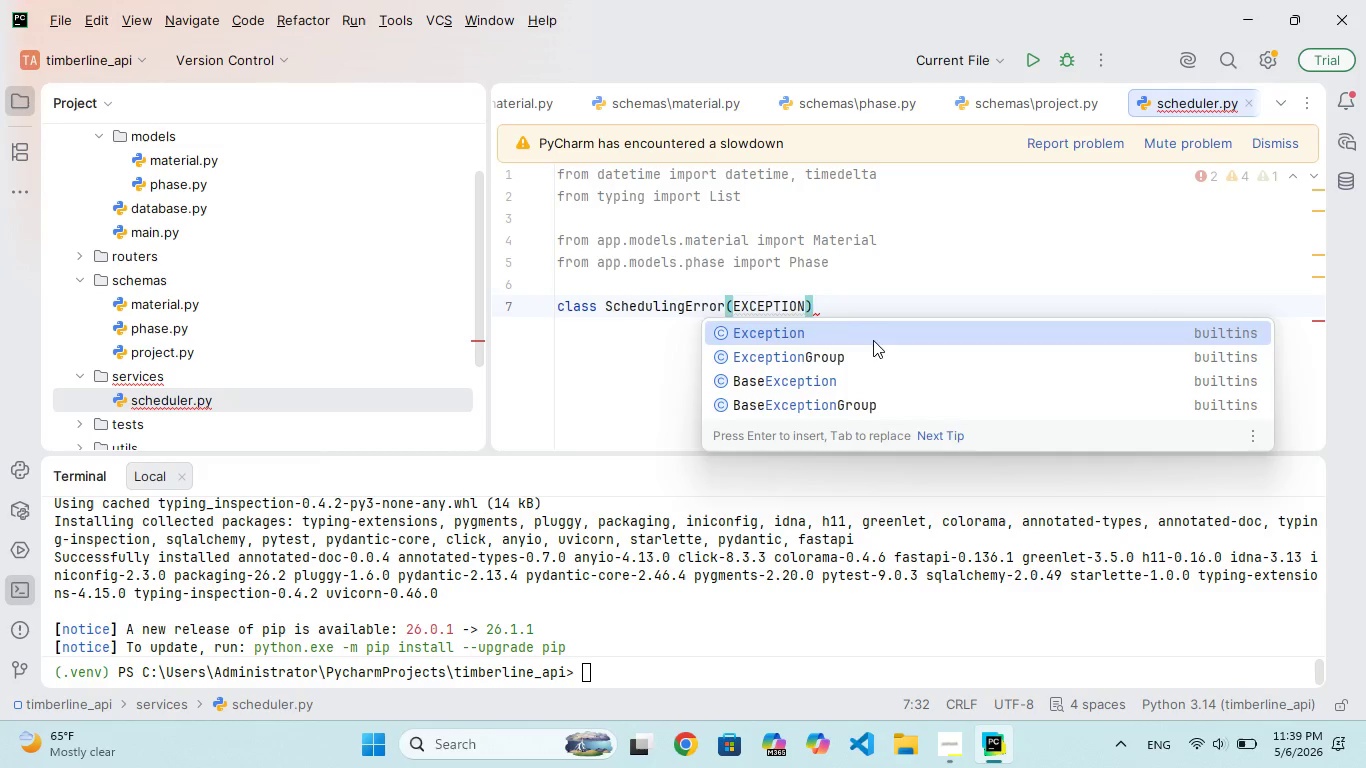 
key(Enter)
 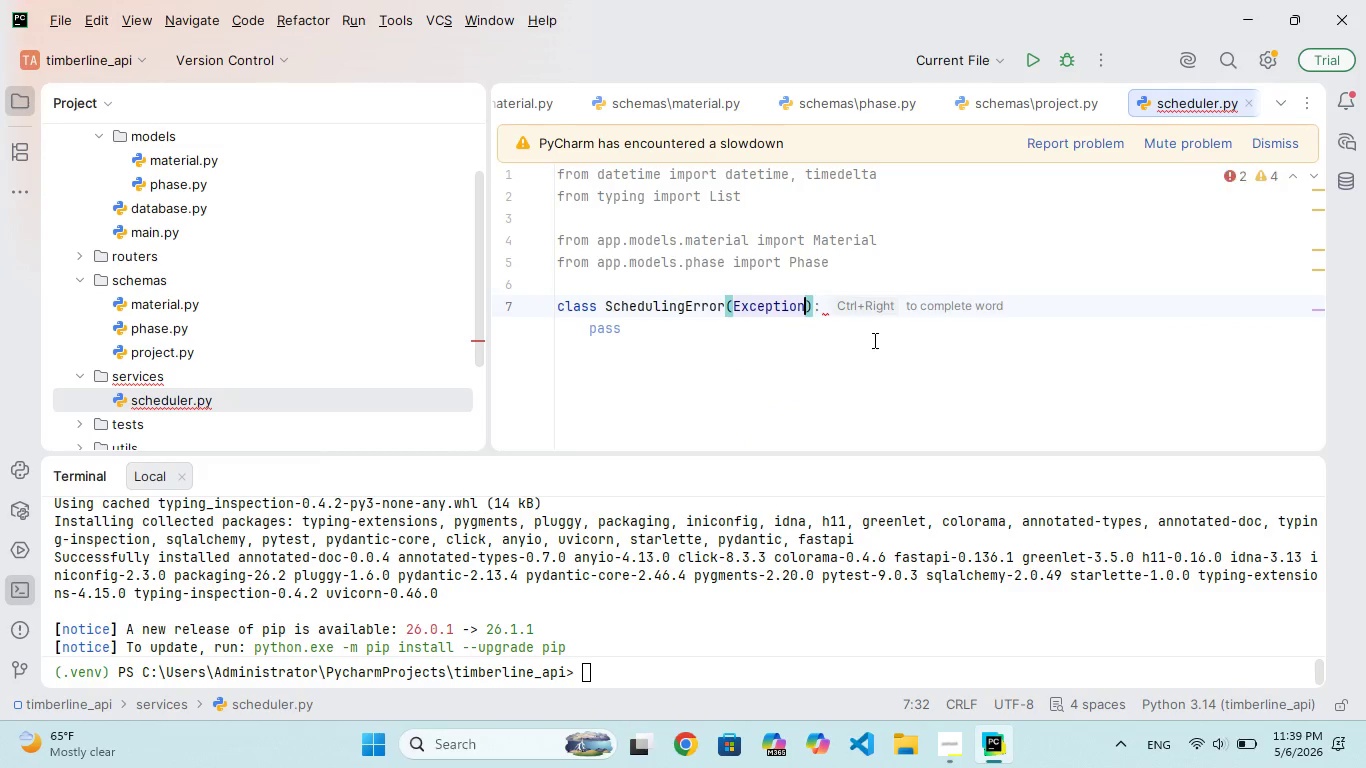 
key(ArrowRight)
 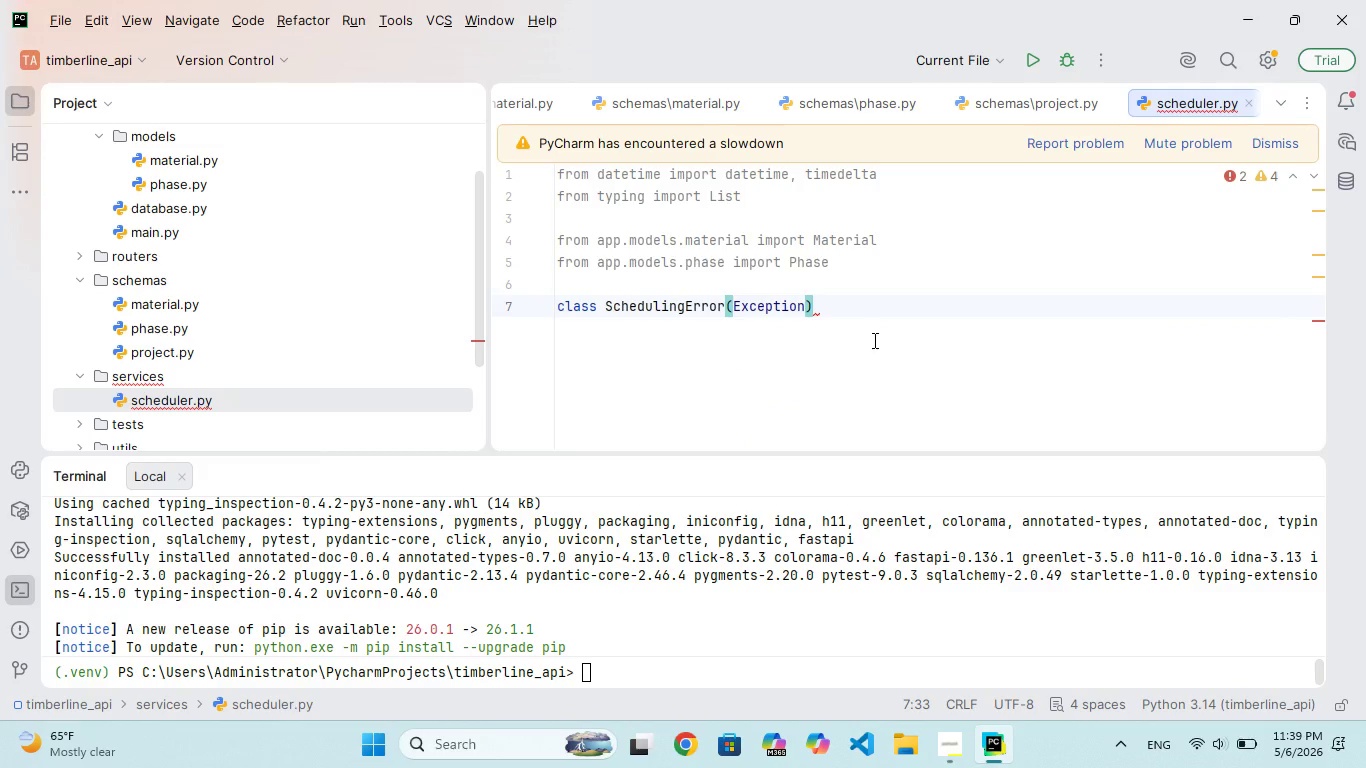 
key(Shift+Semicolon)
 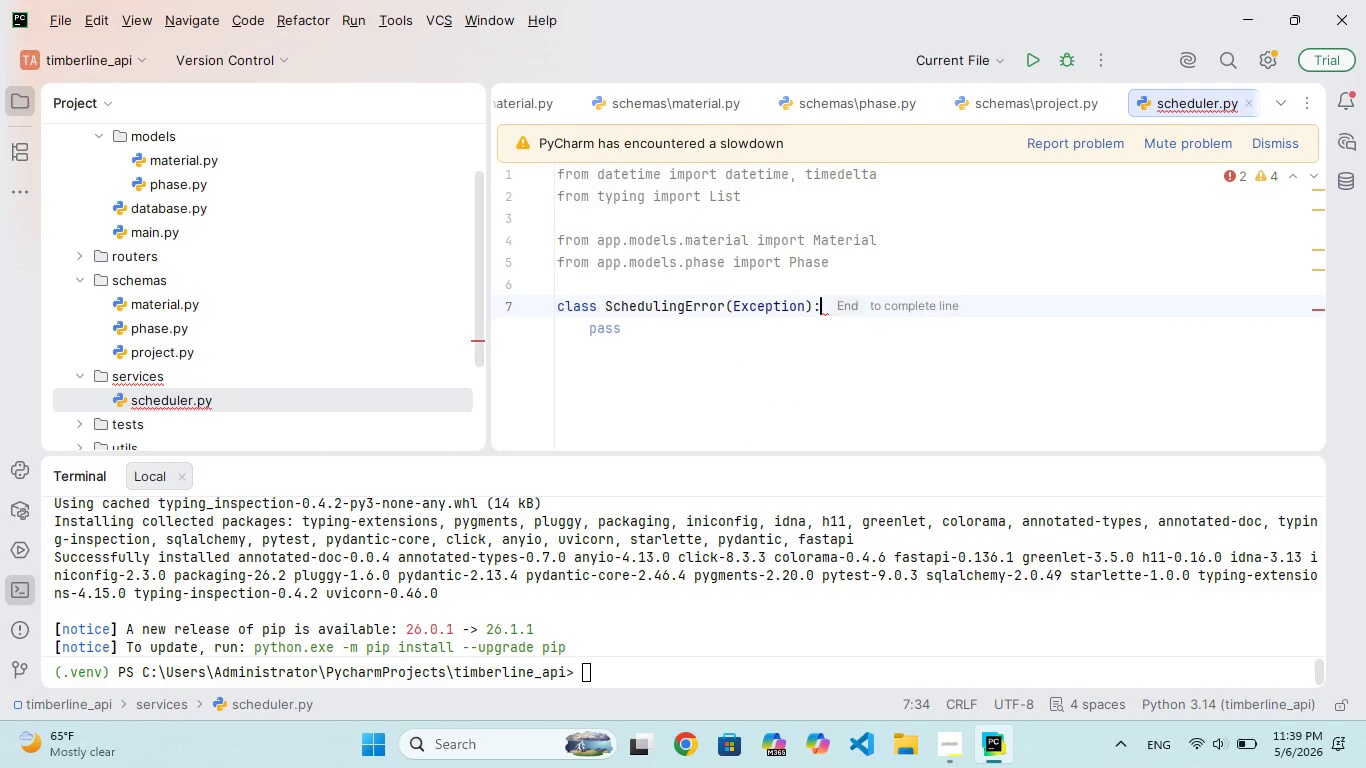 
key(Enter)
 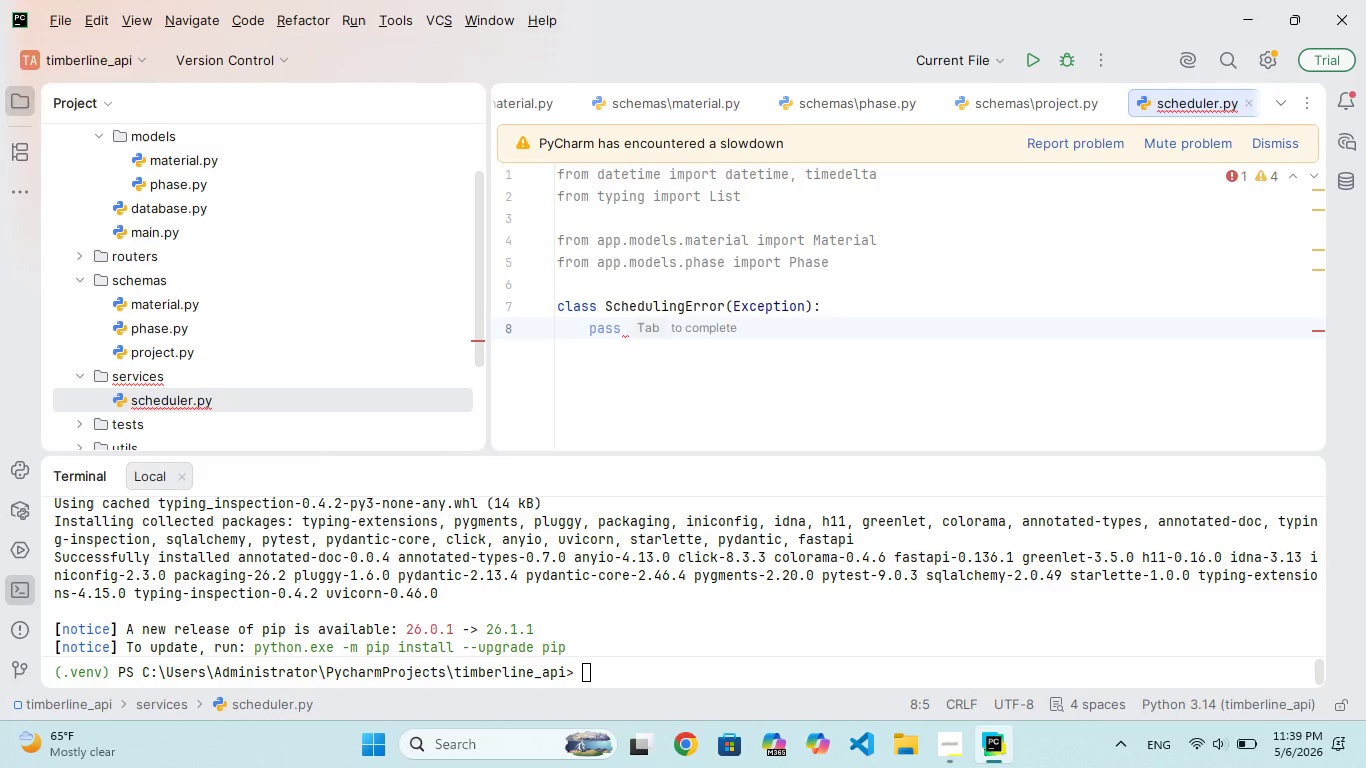 
type(PASS)
key(Backspace)
key(Backspace)
key(Backspace)
key(Backspace)
type(pass)
 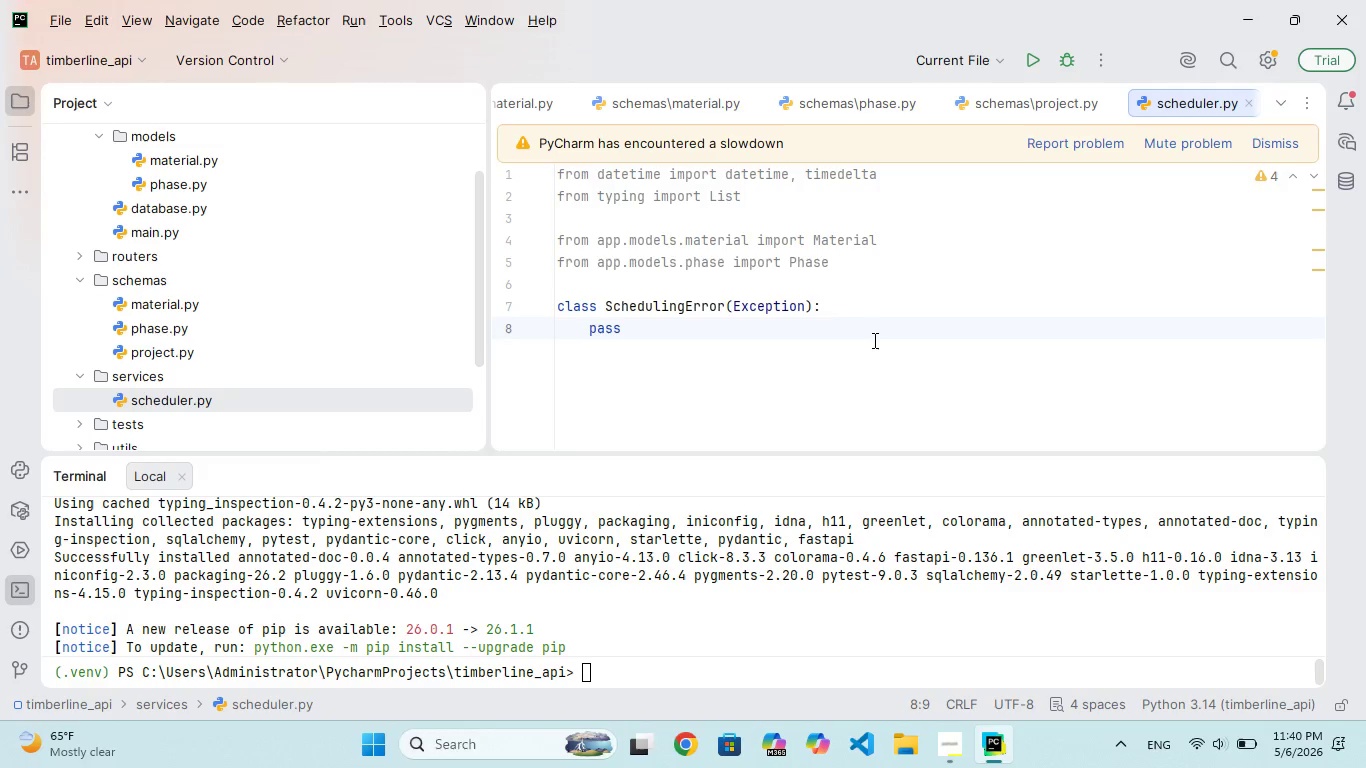 
wait(44.16)
 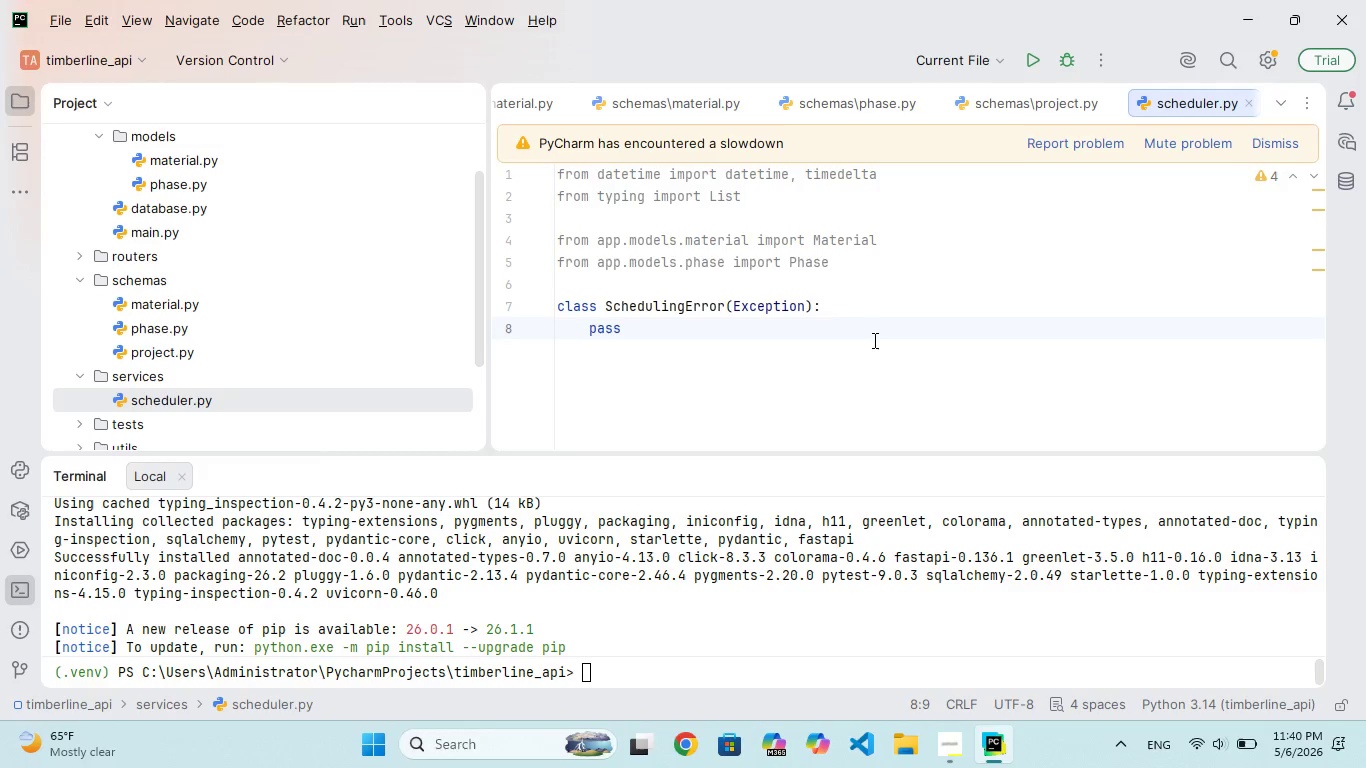 
key(Enter)
 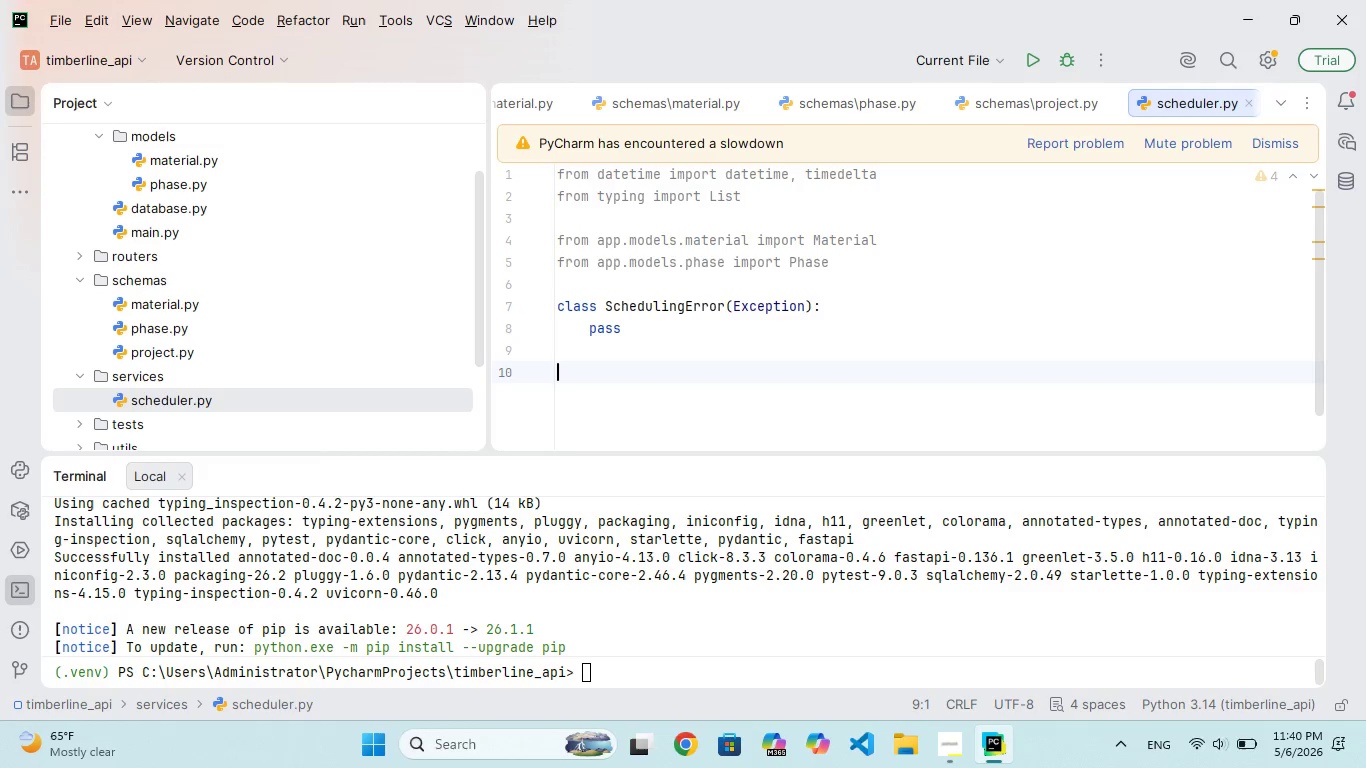 
key(Enter)
 